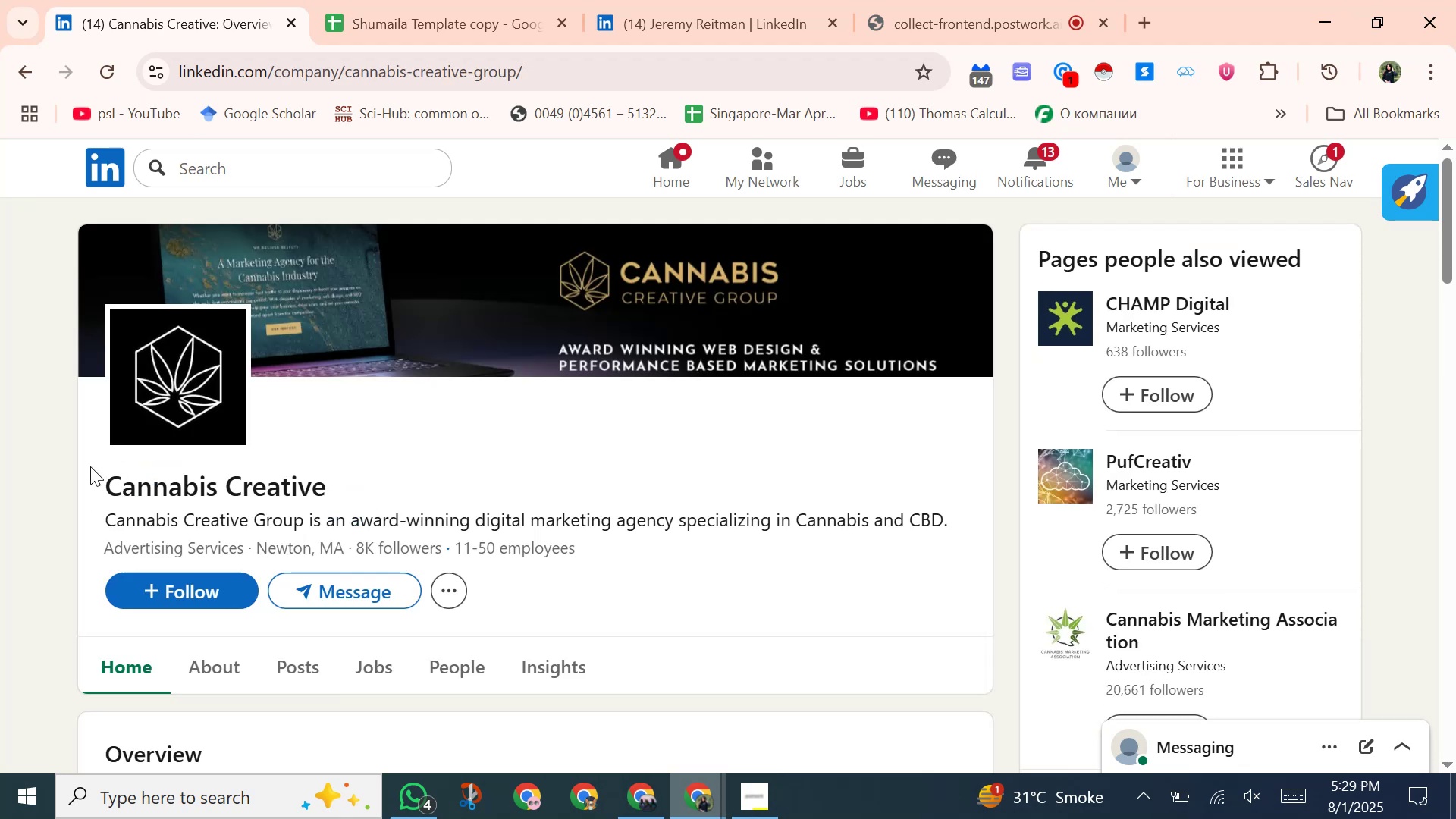 
left_click_drag(start_coordinate=[86, 473], to_coordinate=[364, 483])
 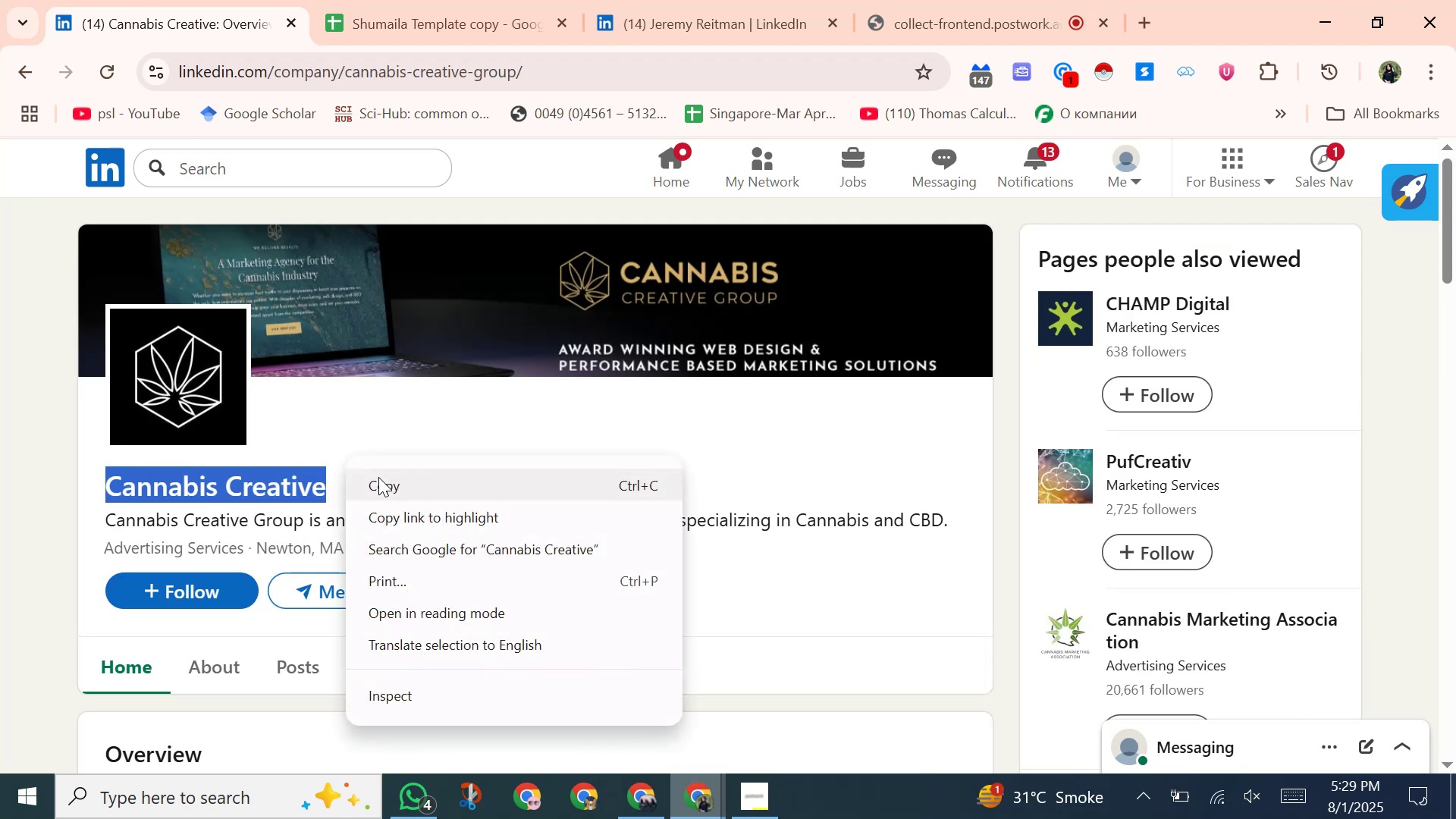 
left_click([378, 477])
 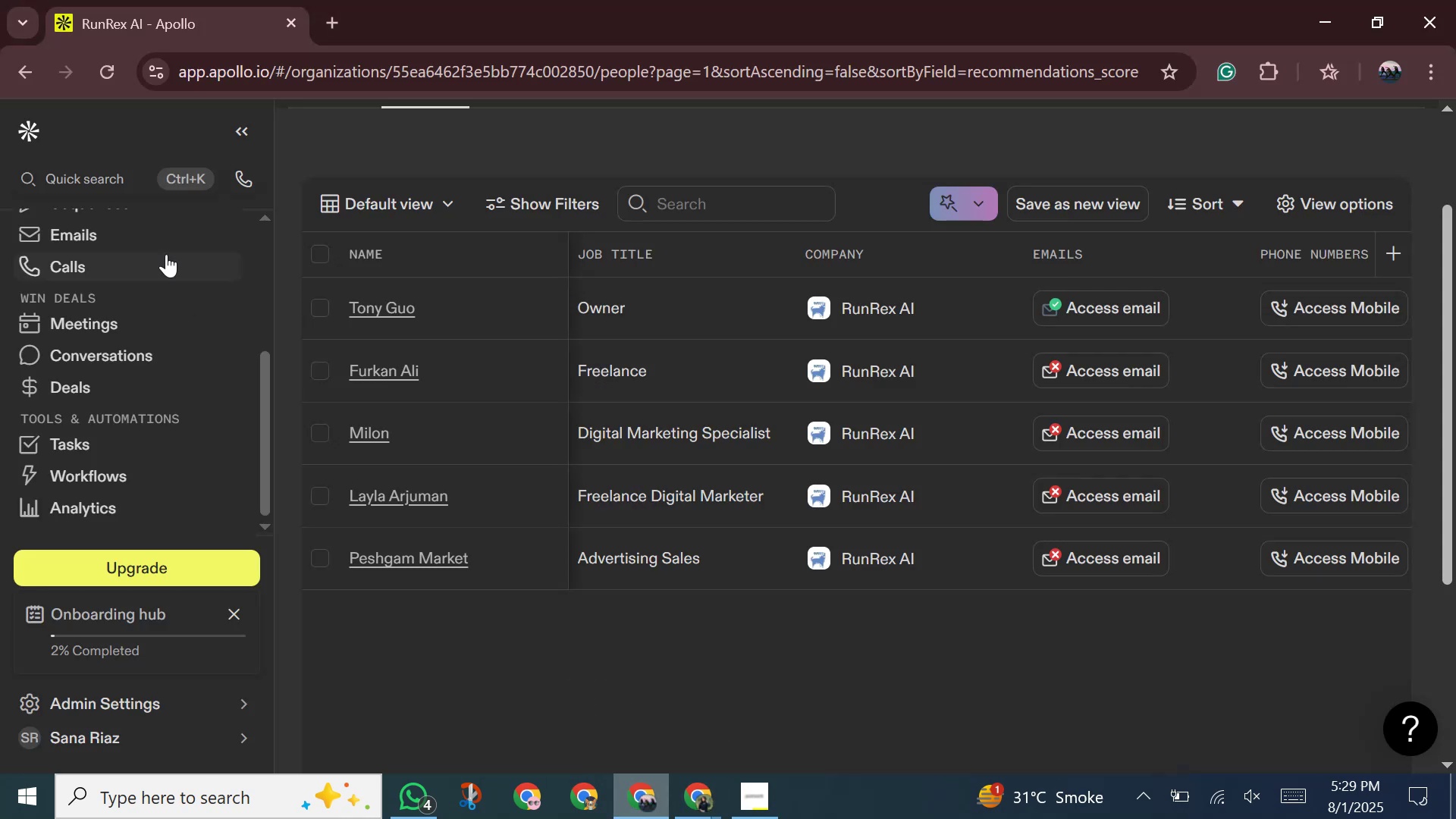 
left_click_drag(start_coordinate=[100, 178], to_coordinate=[95, 186])
 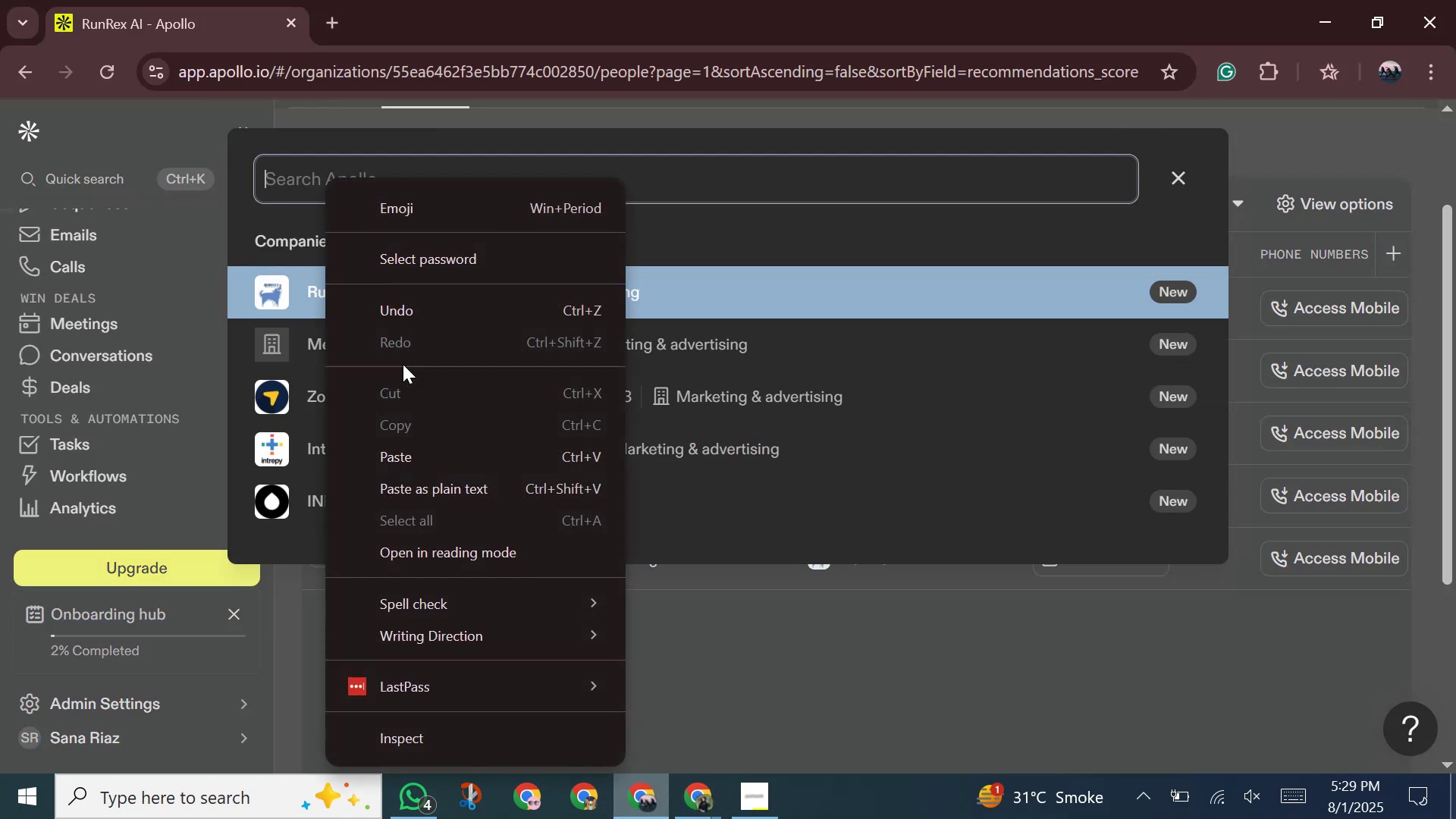 
left_click([416, 453])
 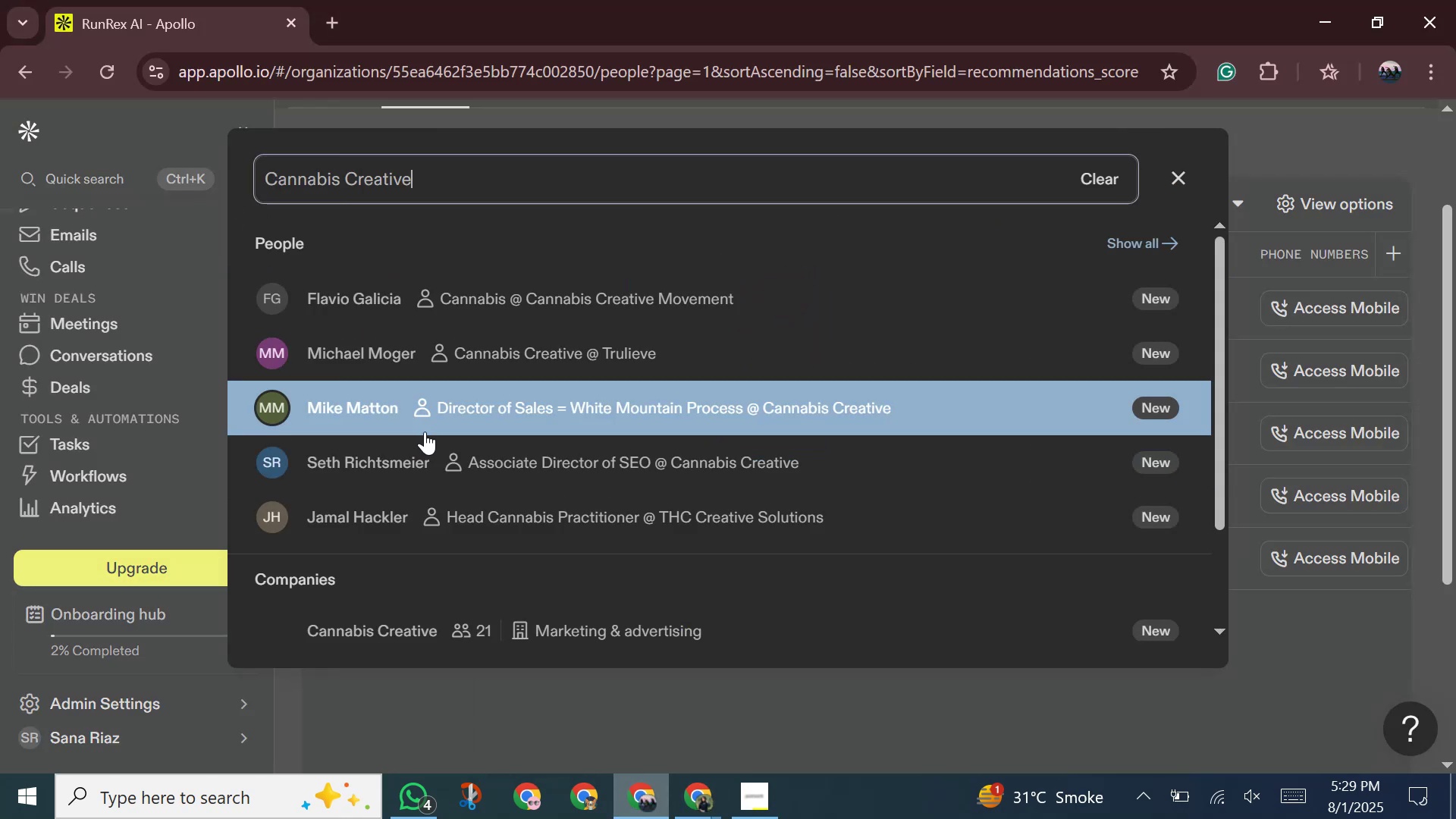 
scroll: coordinate [515, 502], scroll_direction: down, amount: 7.0
 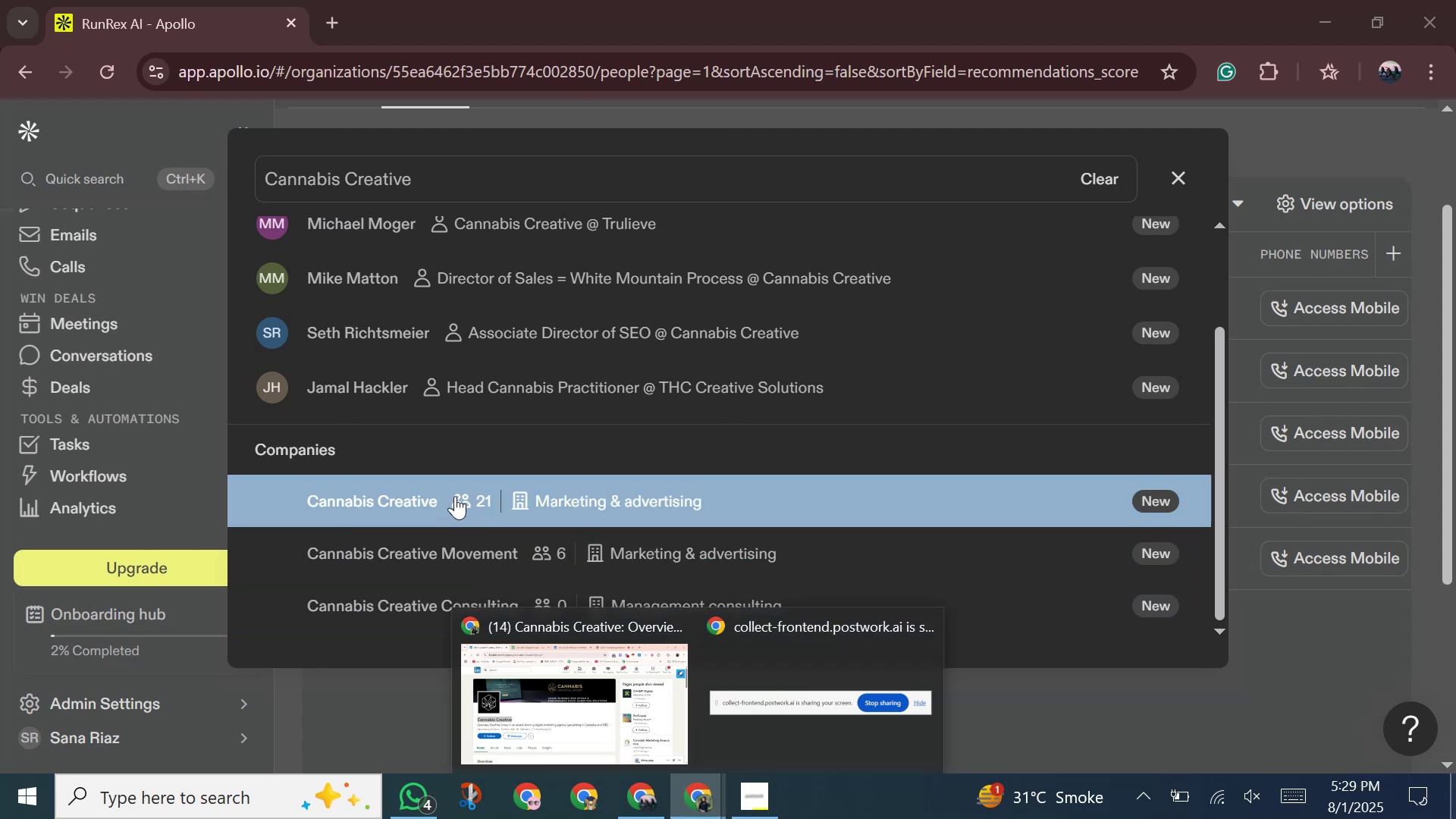 
left_click([455, 496])
 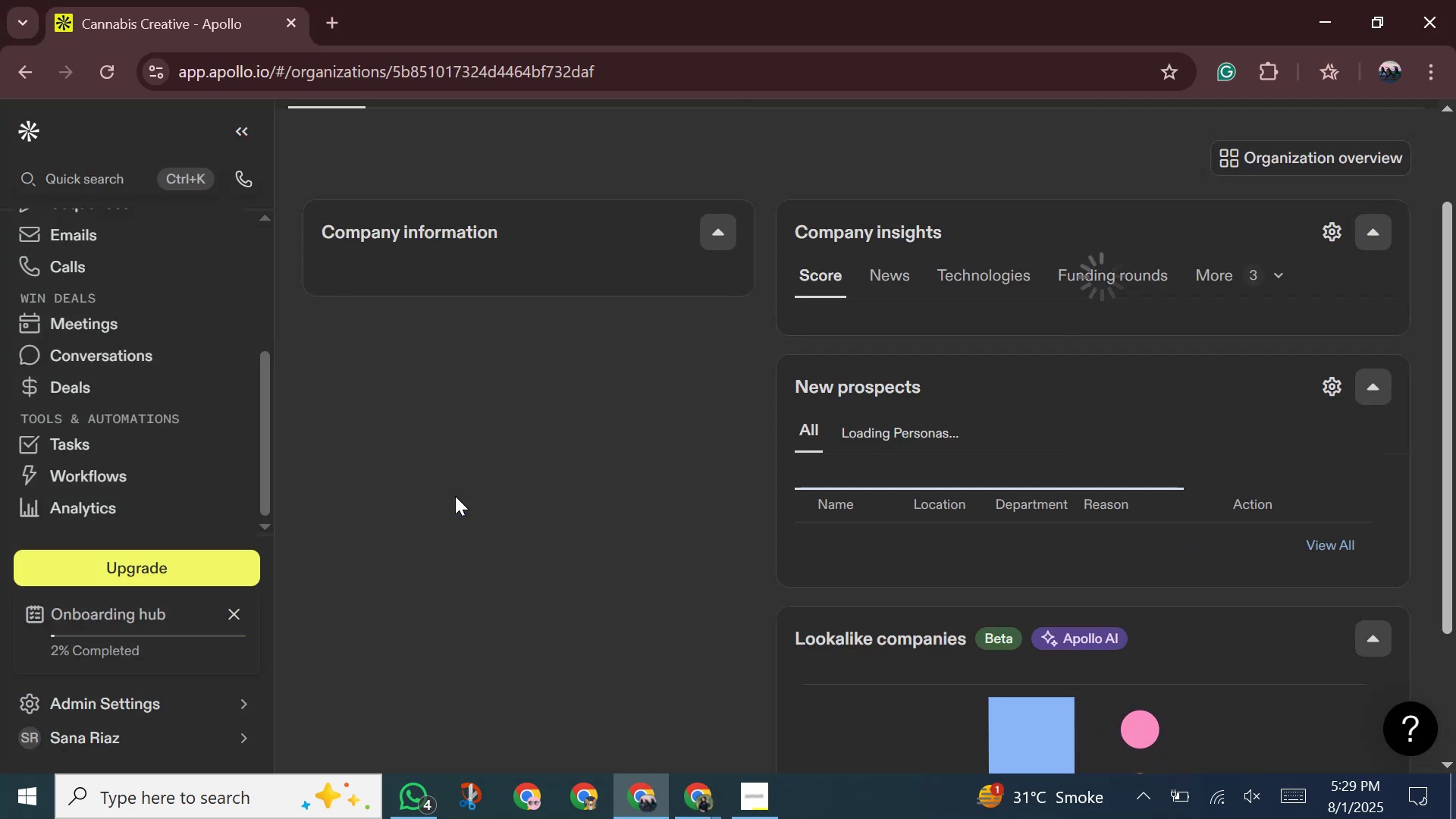 
scroll: coordinate [372, 320], scroll_direction: up, amount: 4.0
 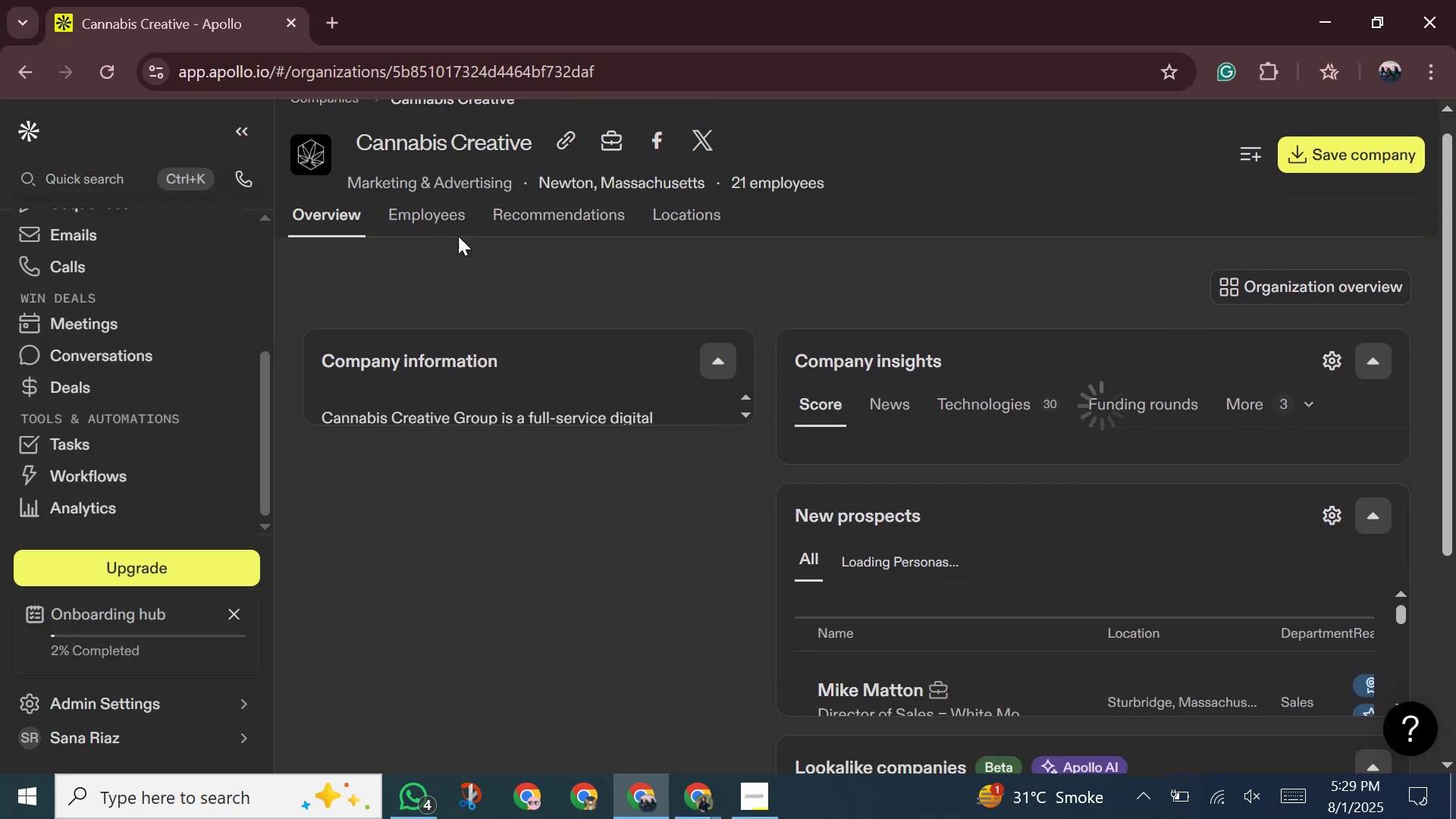 
mouse_move([447, 235])
 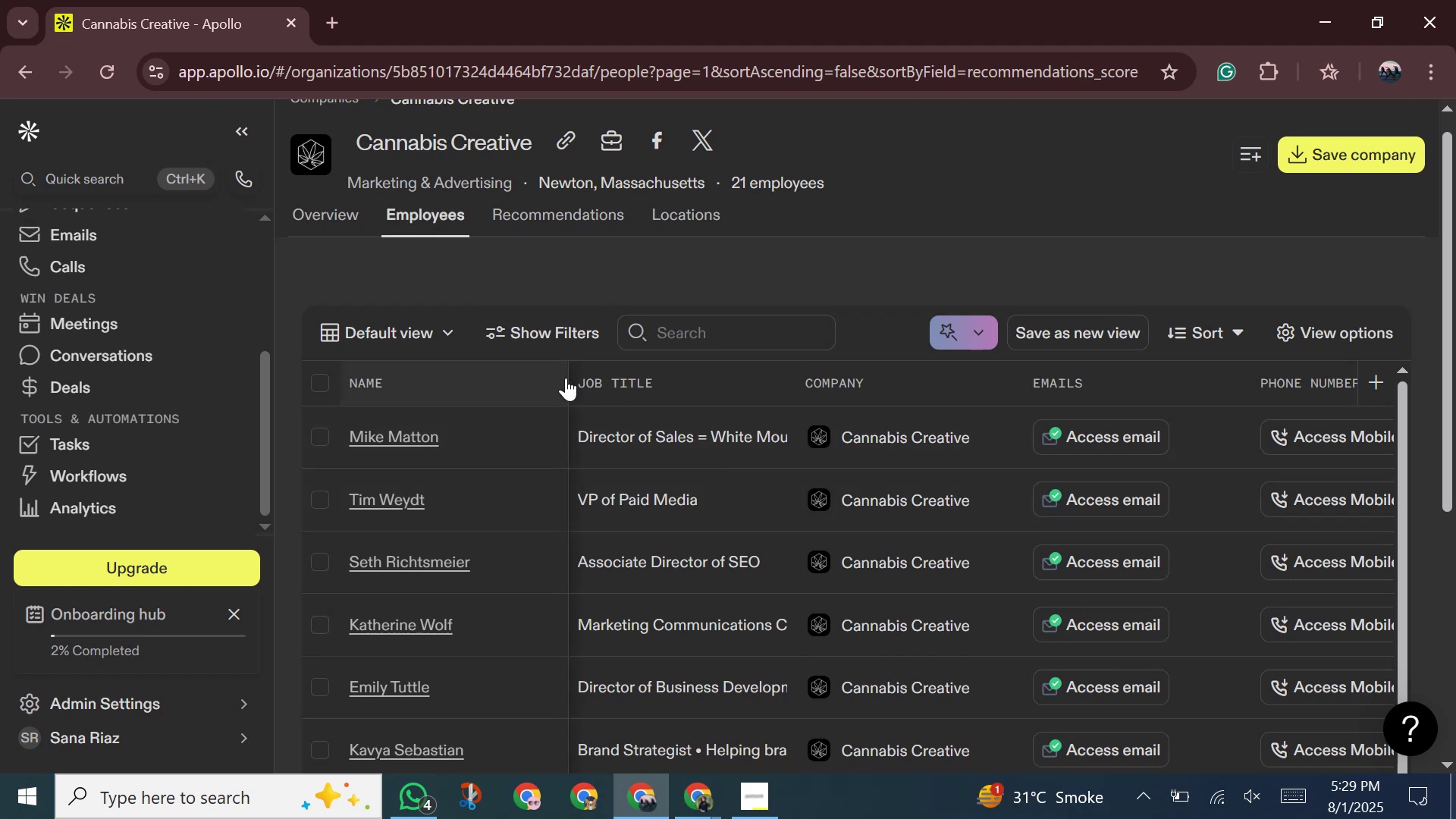 
scroll: coordinate [677, 670], scroll_direction: down, amount: 15.0
 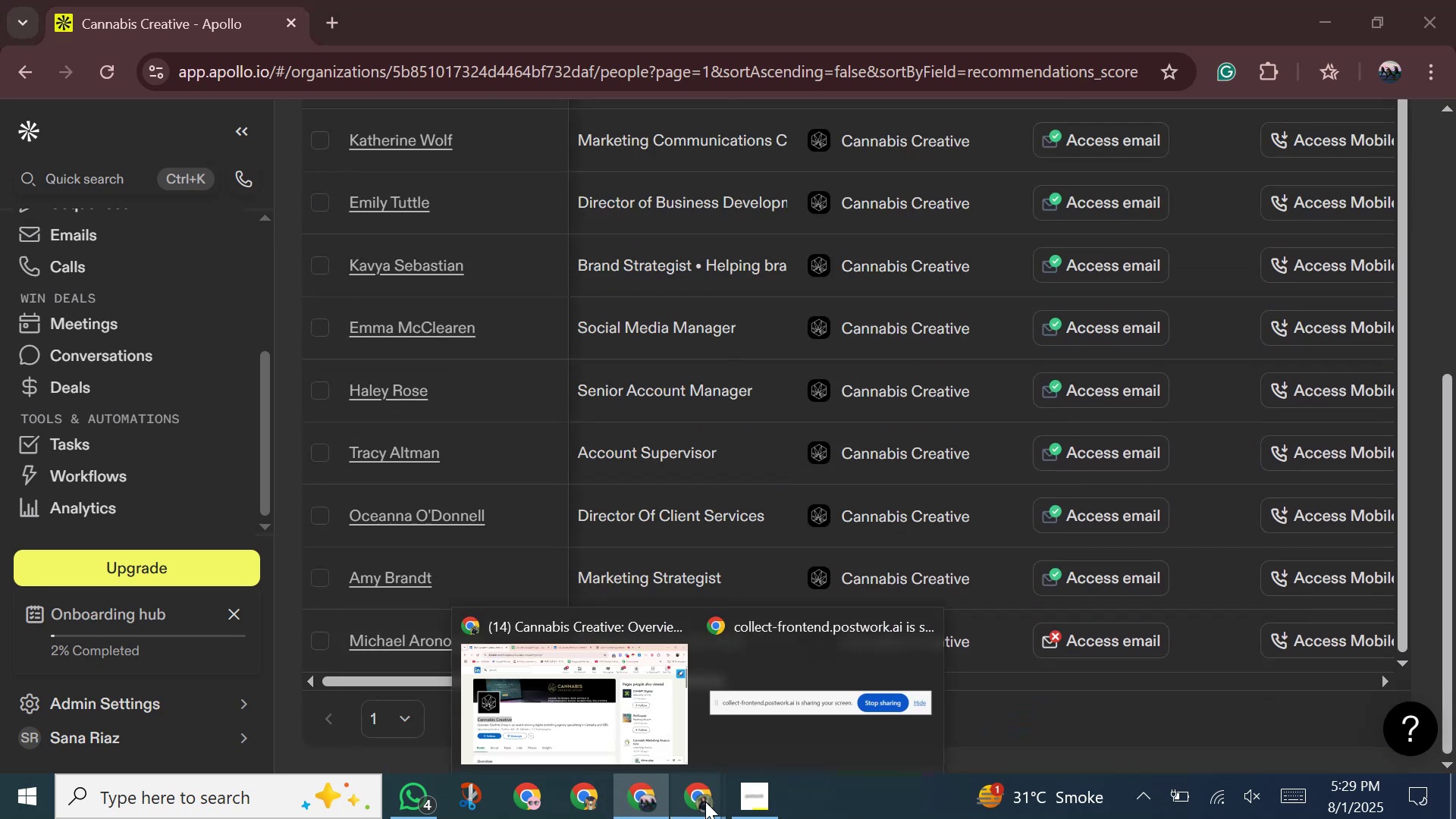 
double_click([639, 729])
 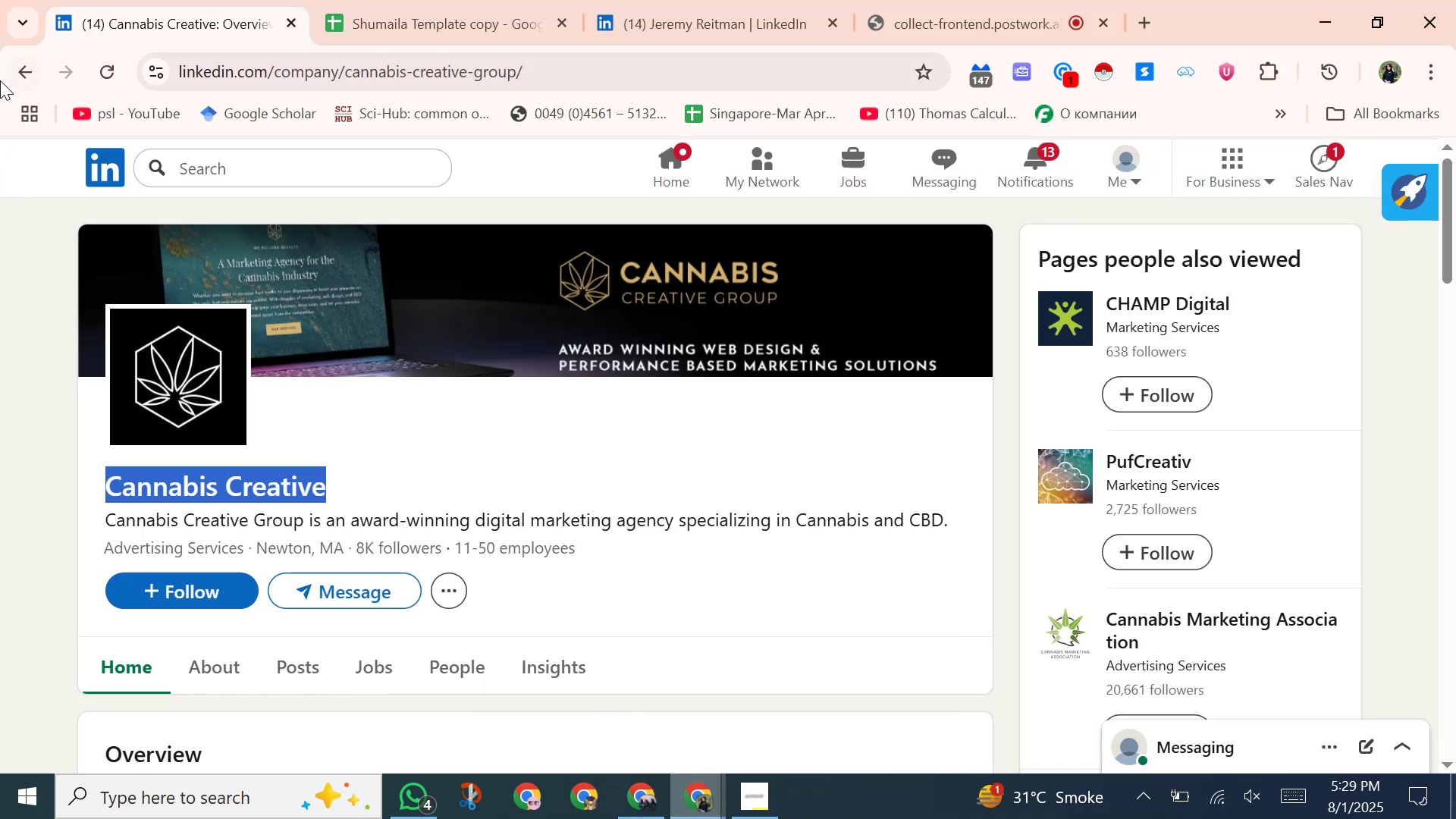 
left_click([3, 72])
 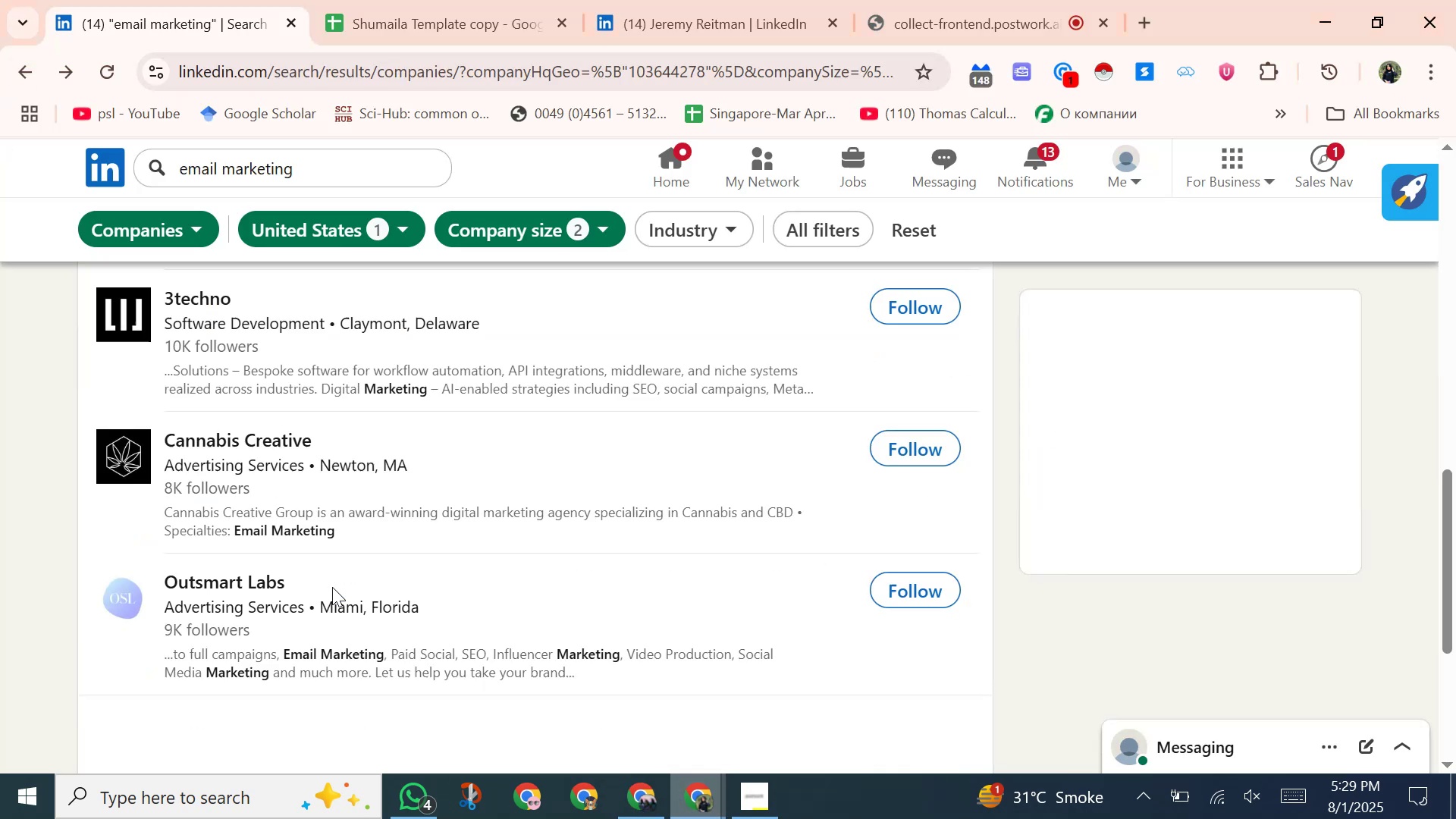 
scroll: coordinate [336, 561], scroll_direction: down, amount: 2.0
 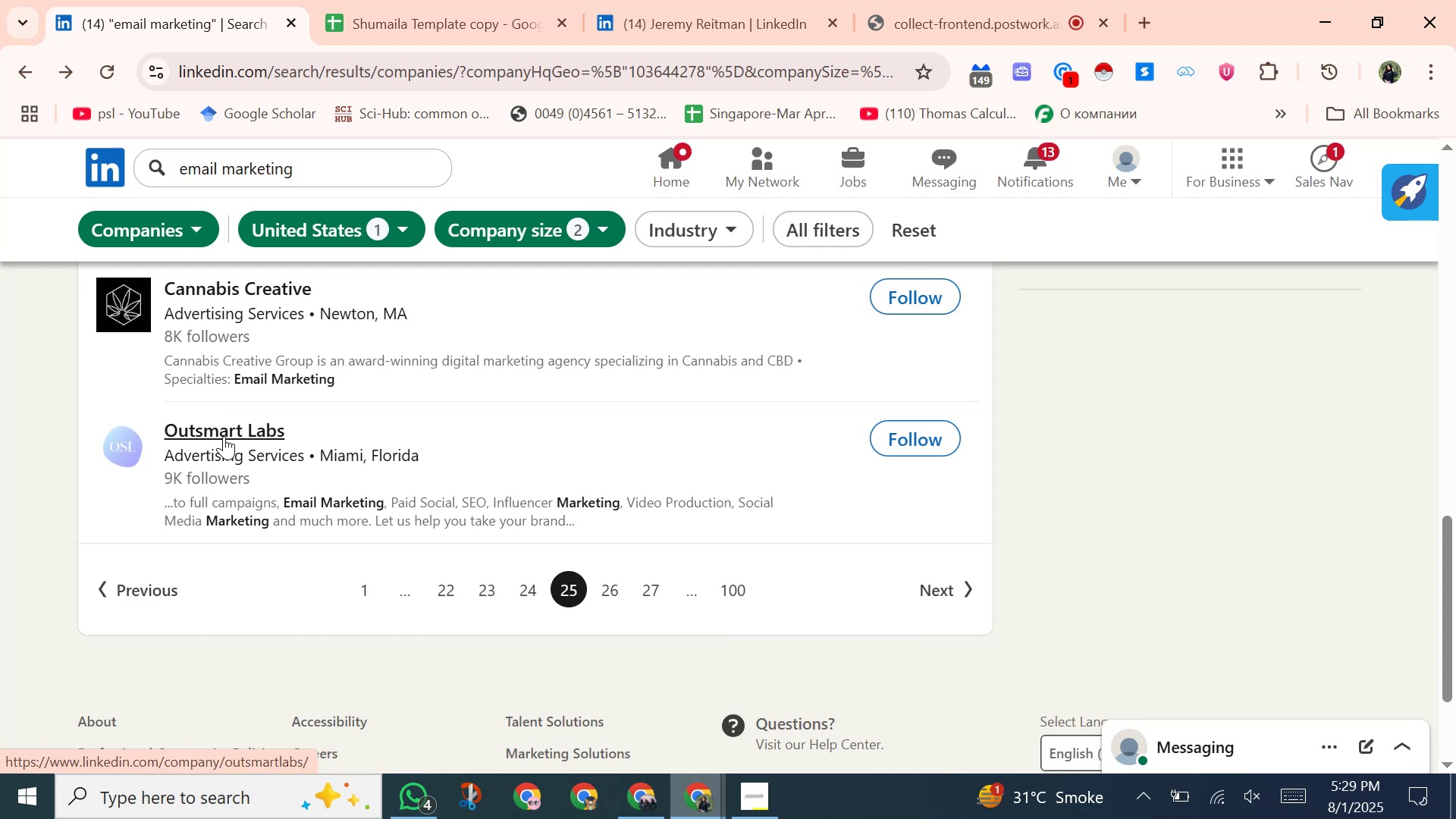 
left_click([224, 436])
 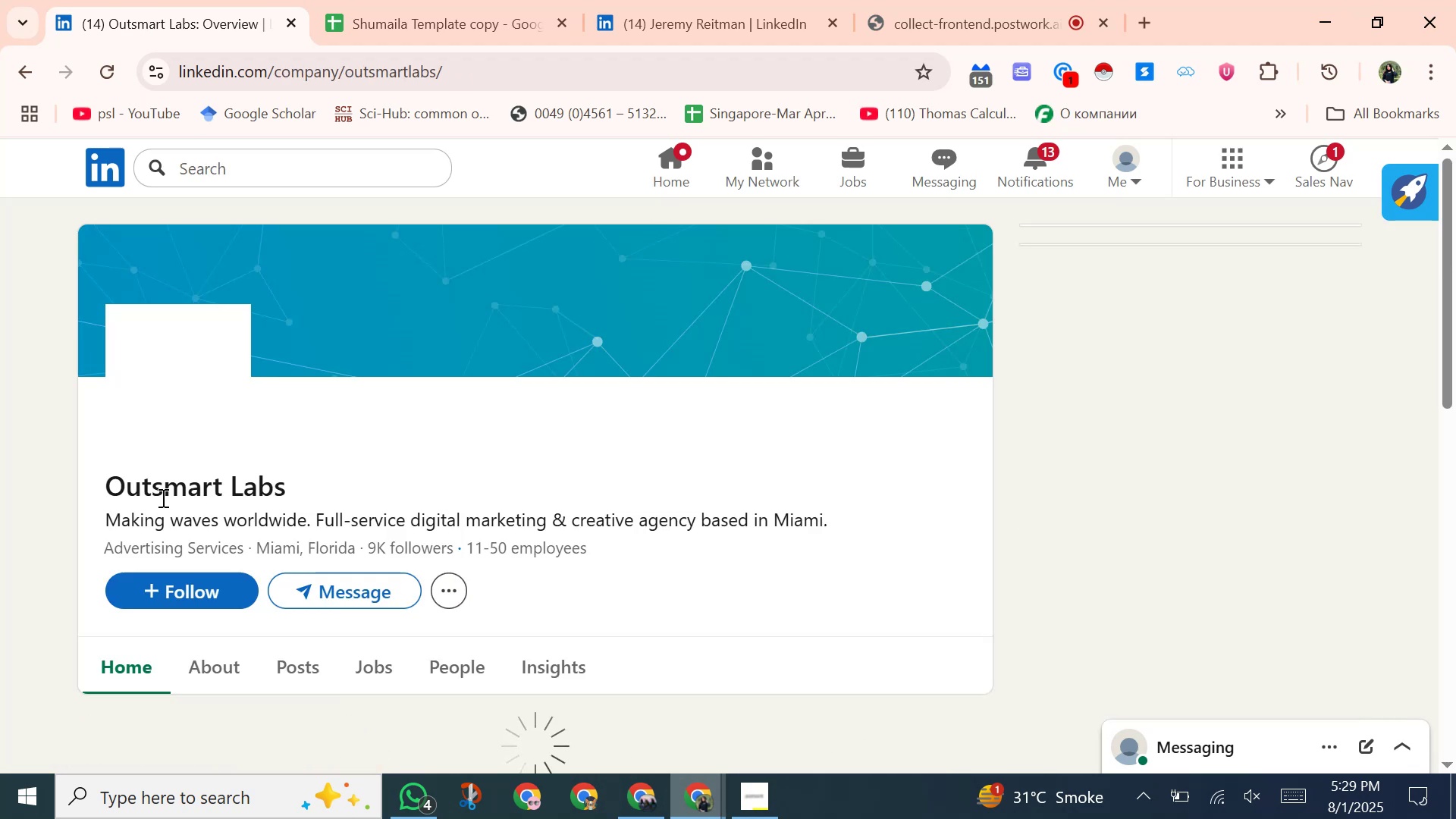 
left_click_drag(start_coordinate=[102, 479], to_coordinate=[306, 494])
 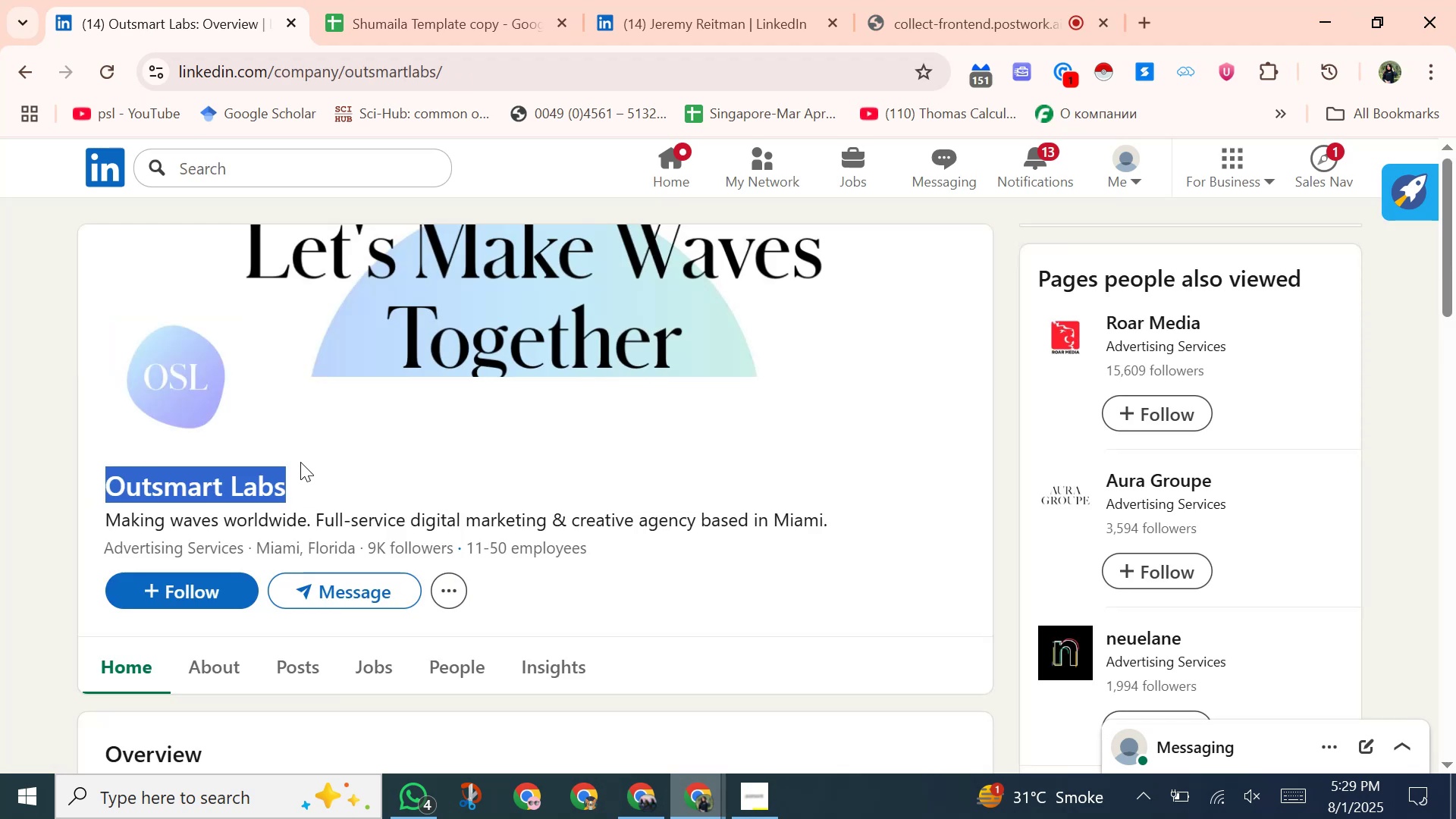 
right_click([300, 462])
 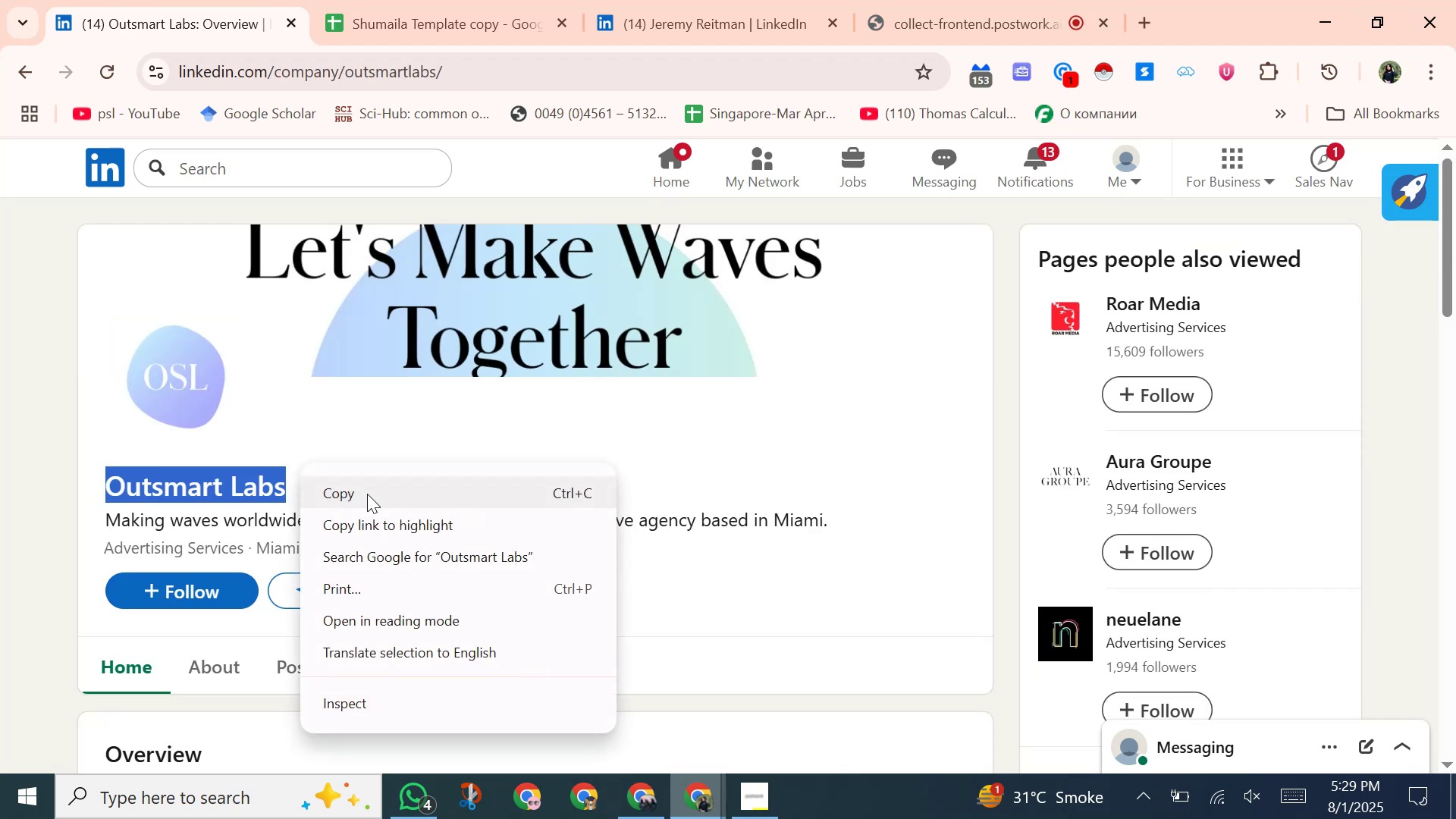 
left_click([367, 494])
 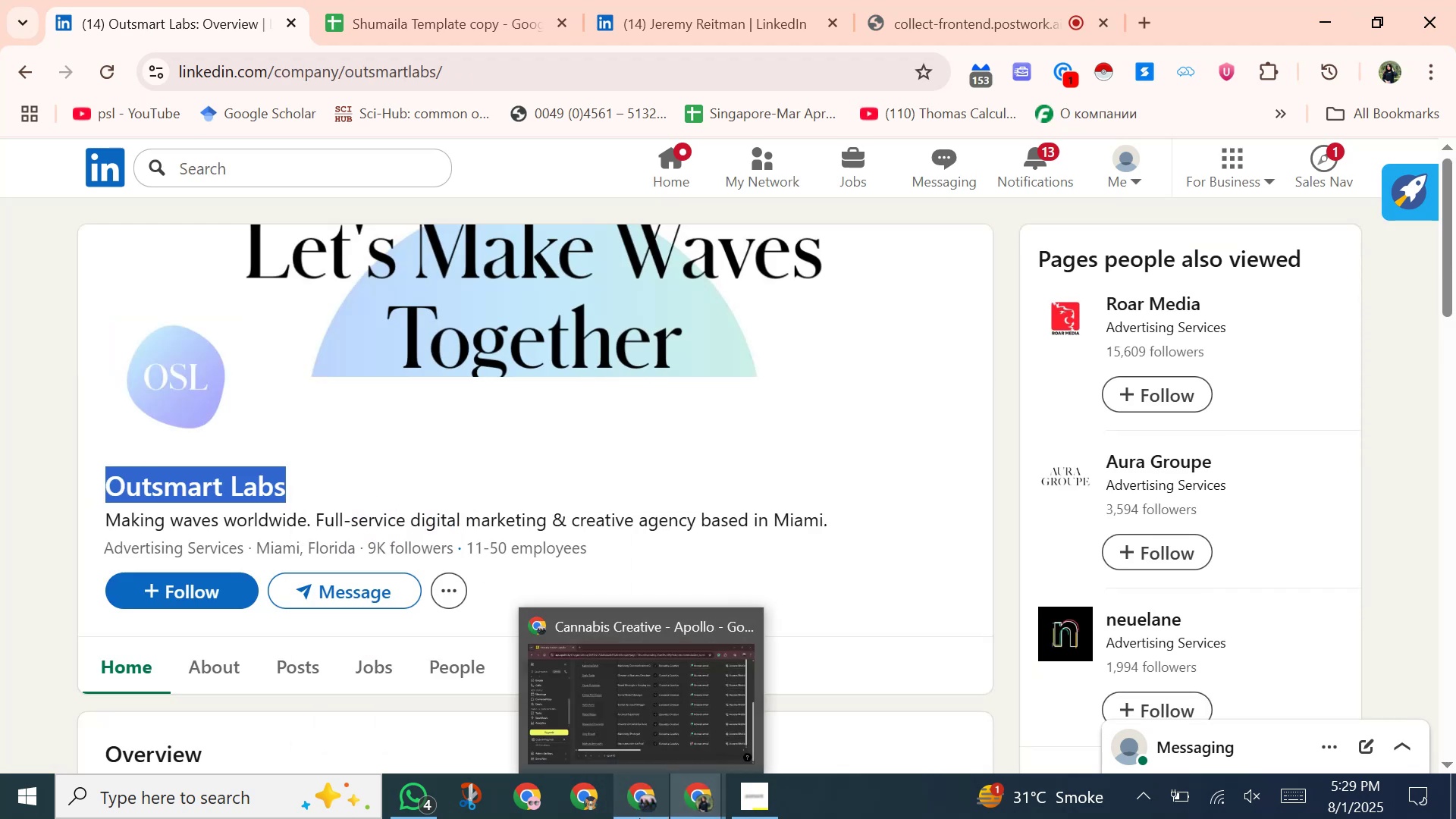 
left_click([647, 818])
 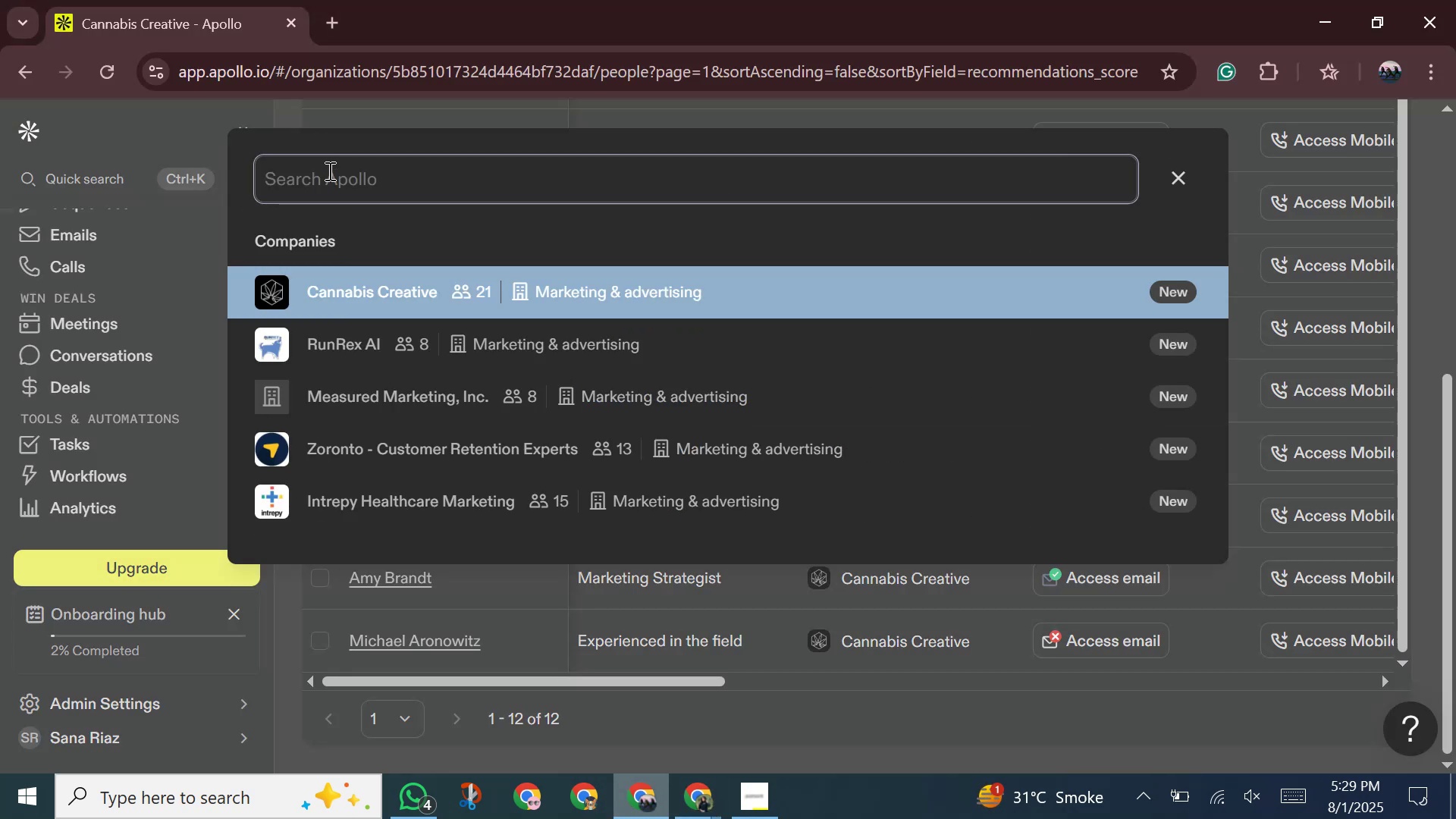 
left_click([423, 444])
 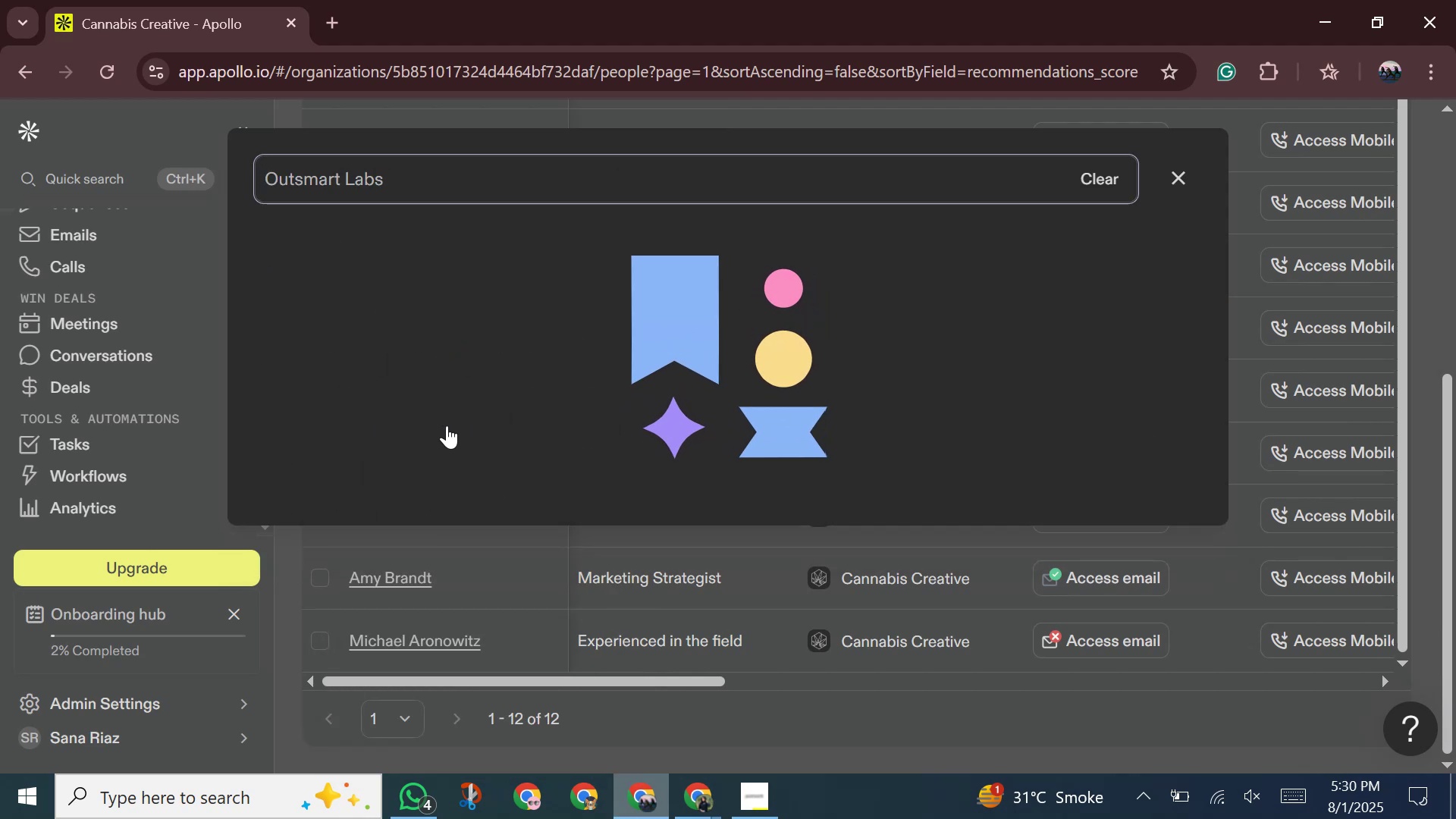 
scroll: coordinate [507, 388], scroll_direction: down, amount: 4.0
 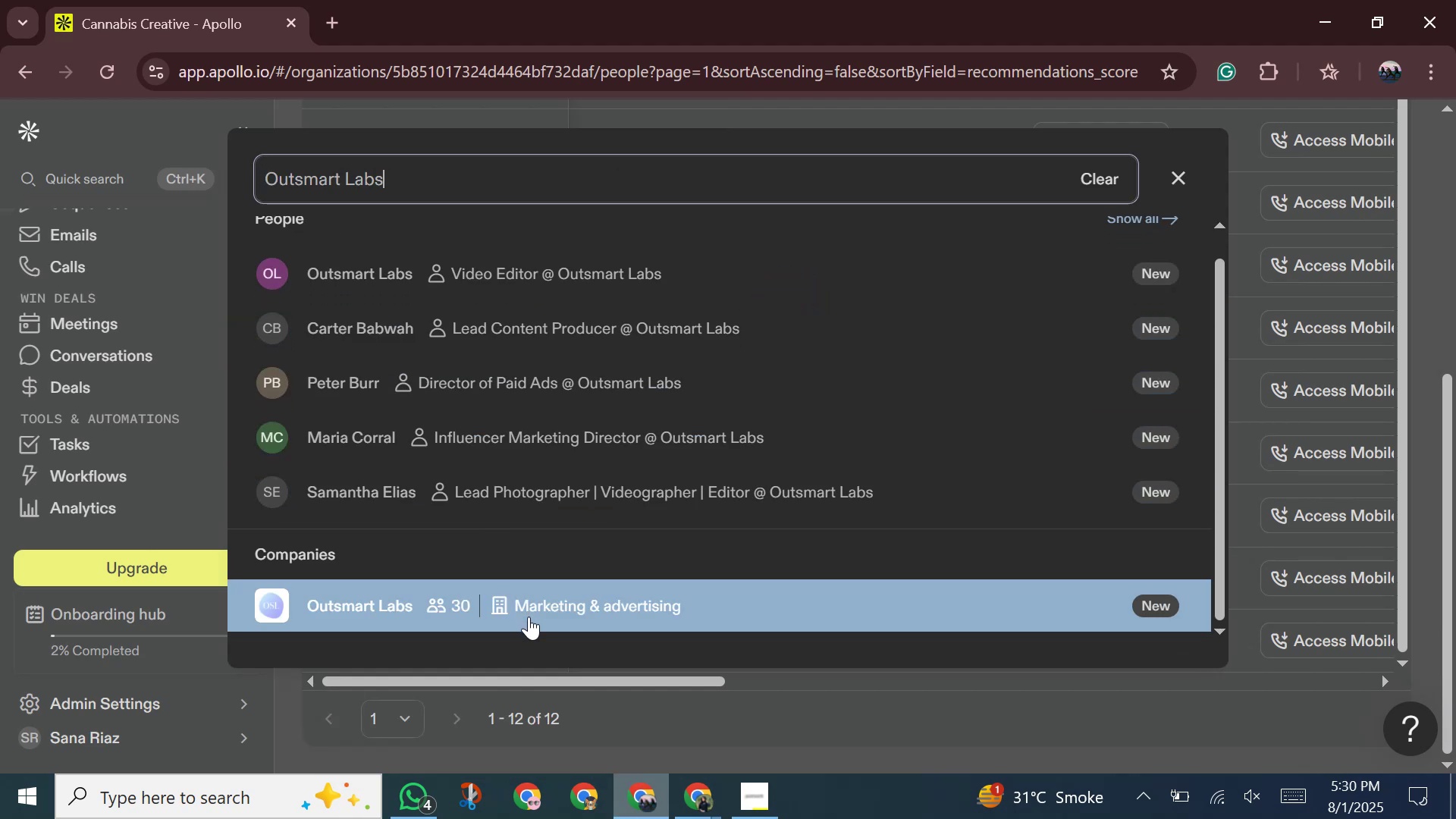 
left_click([529, 617])
 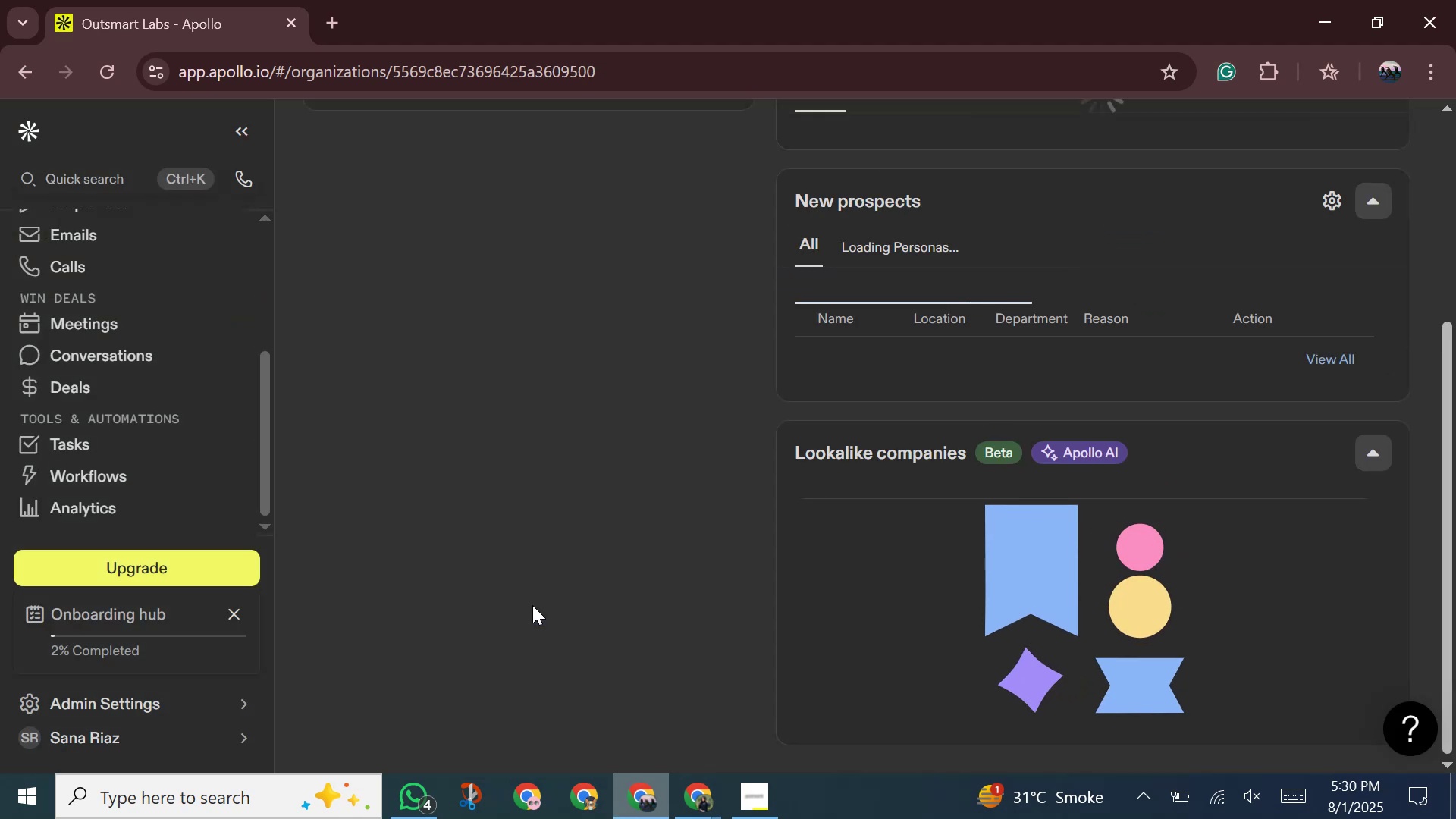 
scroll: coordinate [552, 529], scroll_direction: up, amount: 6.0
 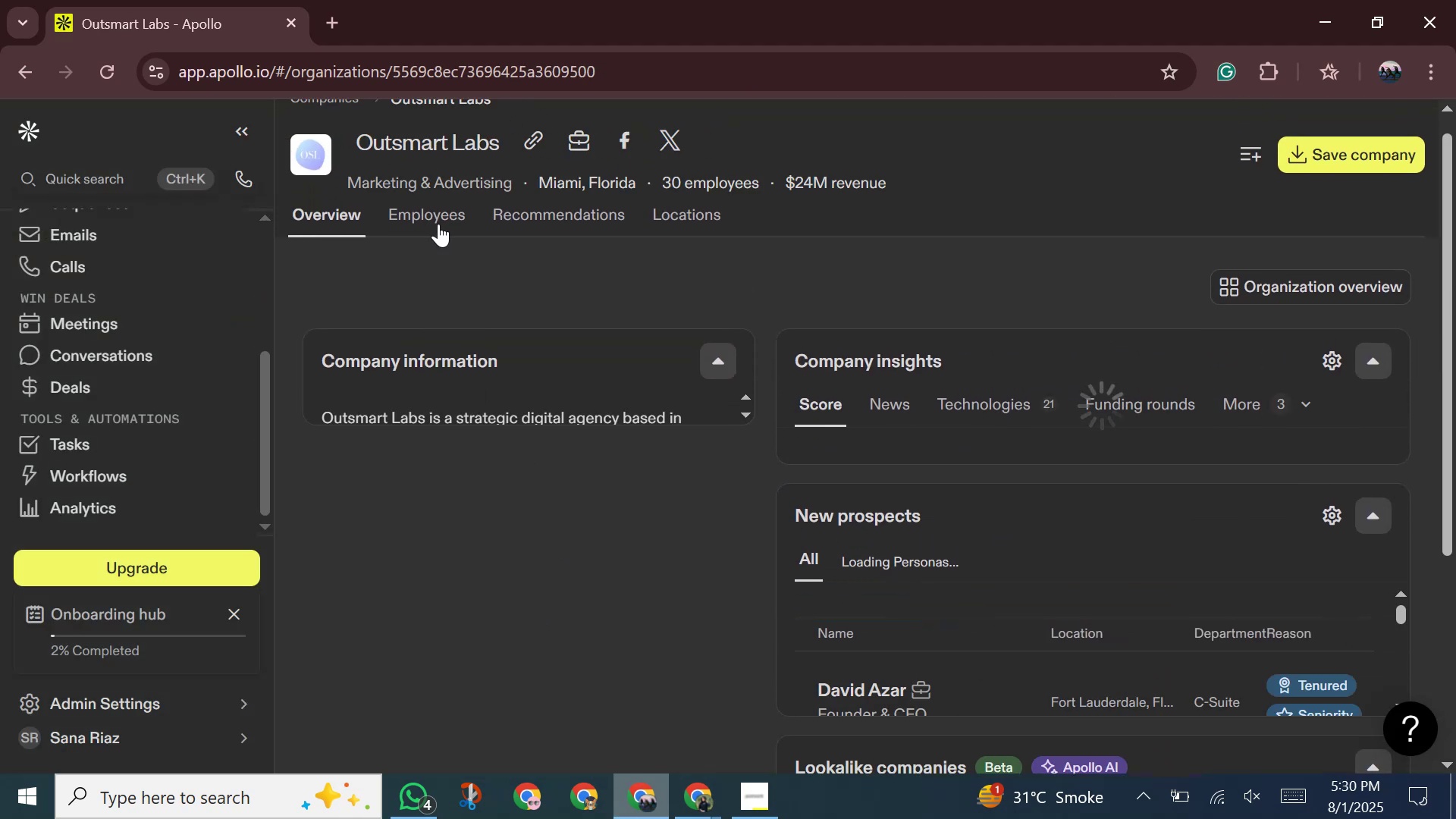 
left_click([441, 224])
 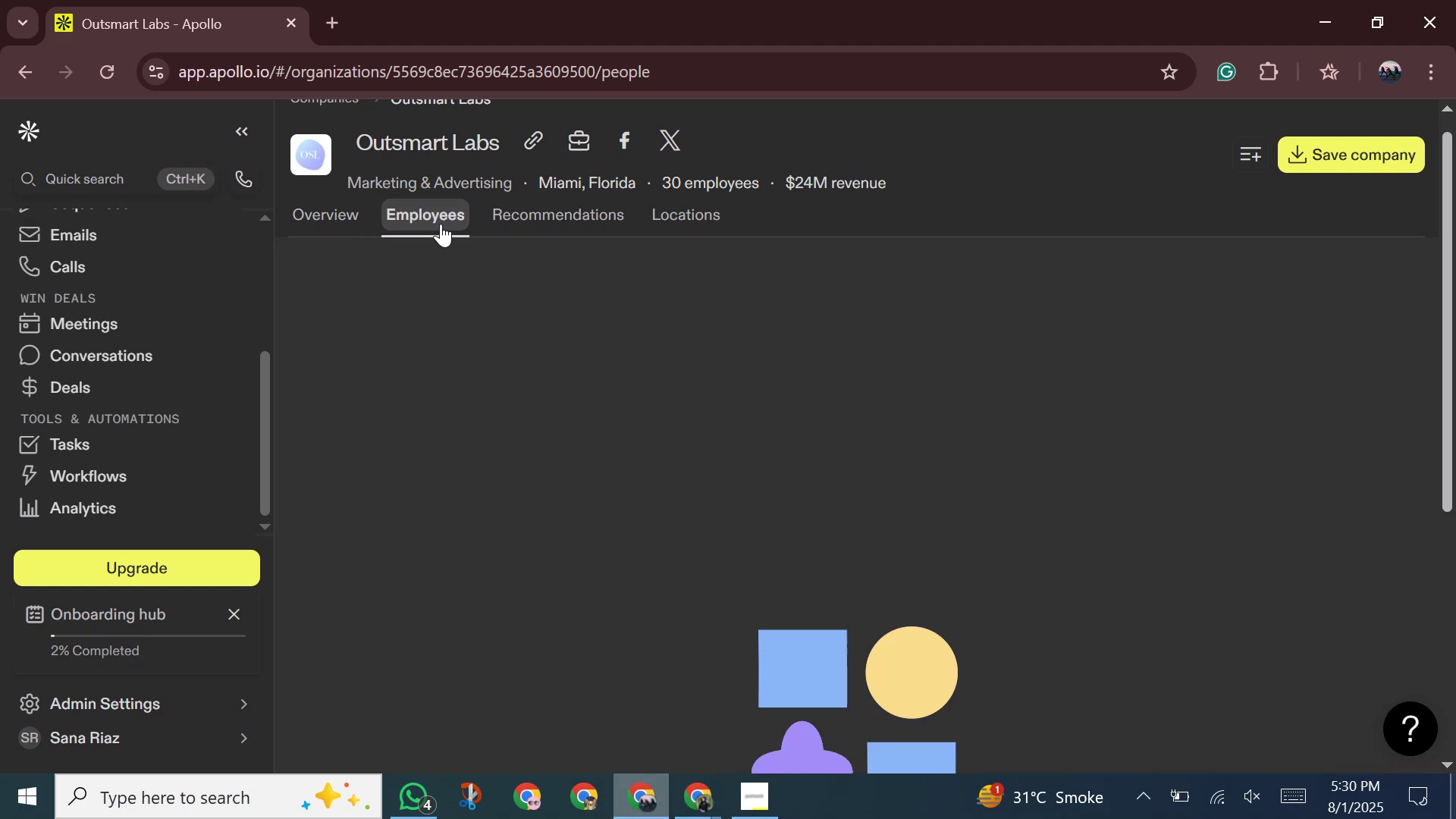 
mouse_move([444, 261])
 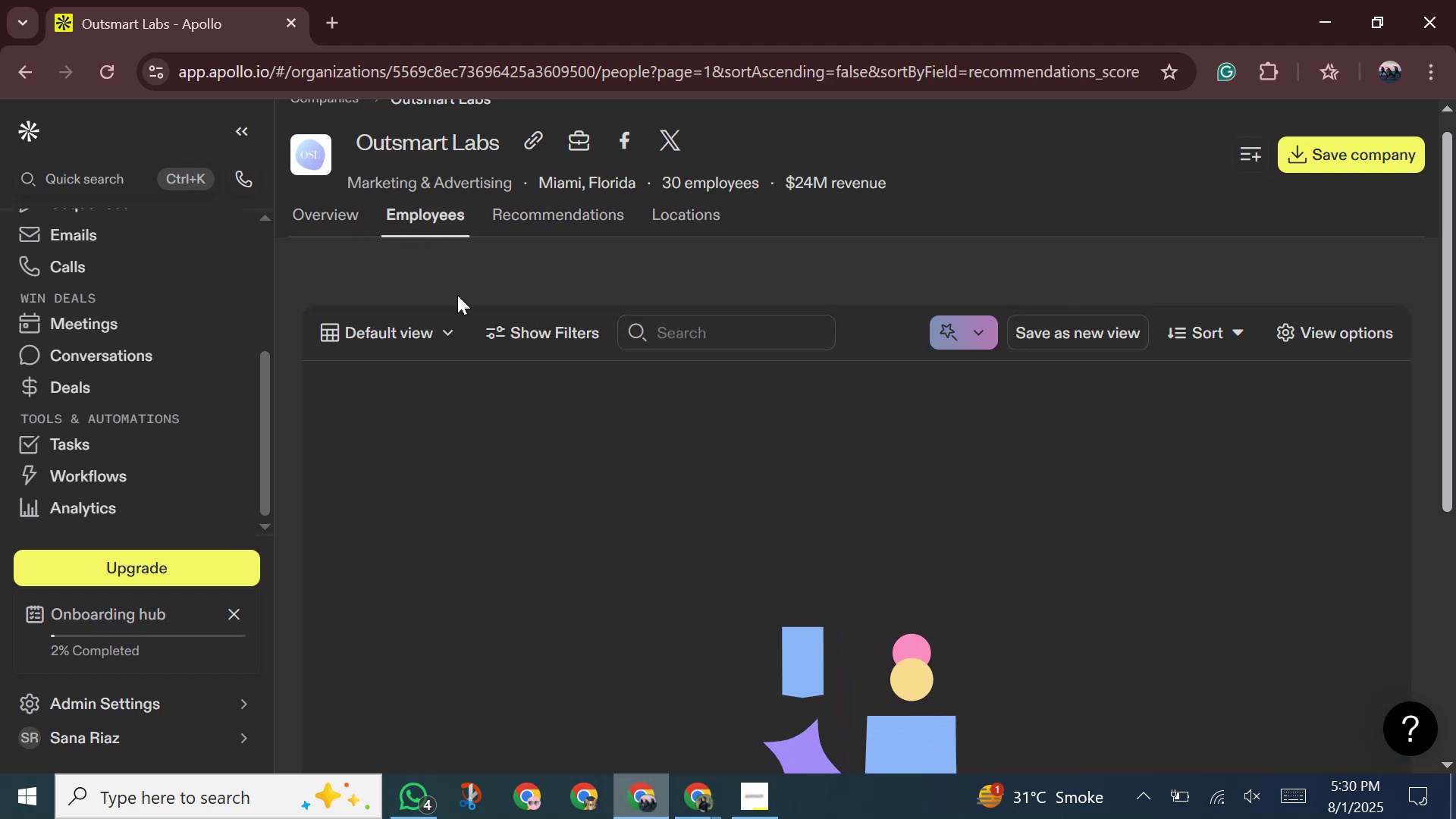 
mouse_move([547, 378])
 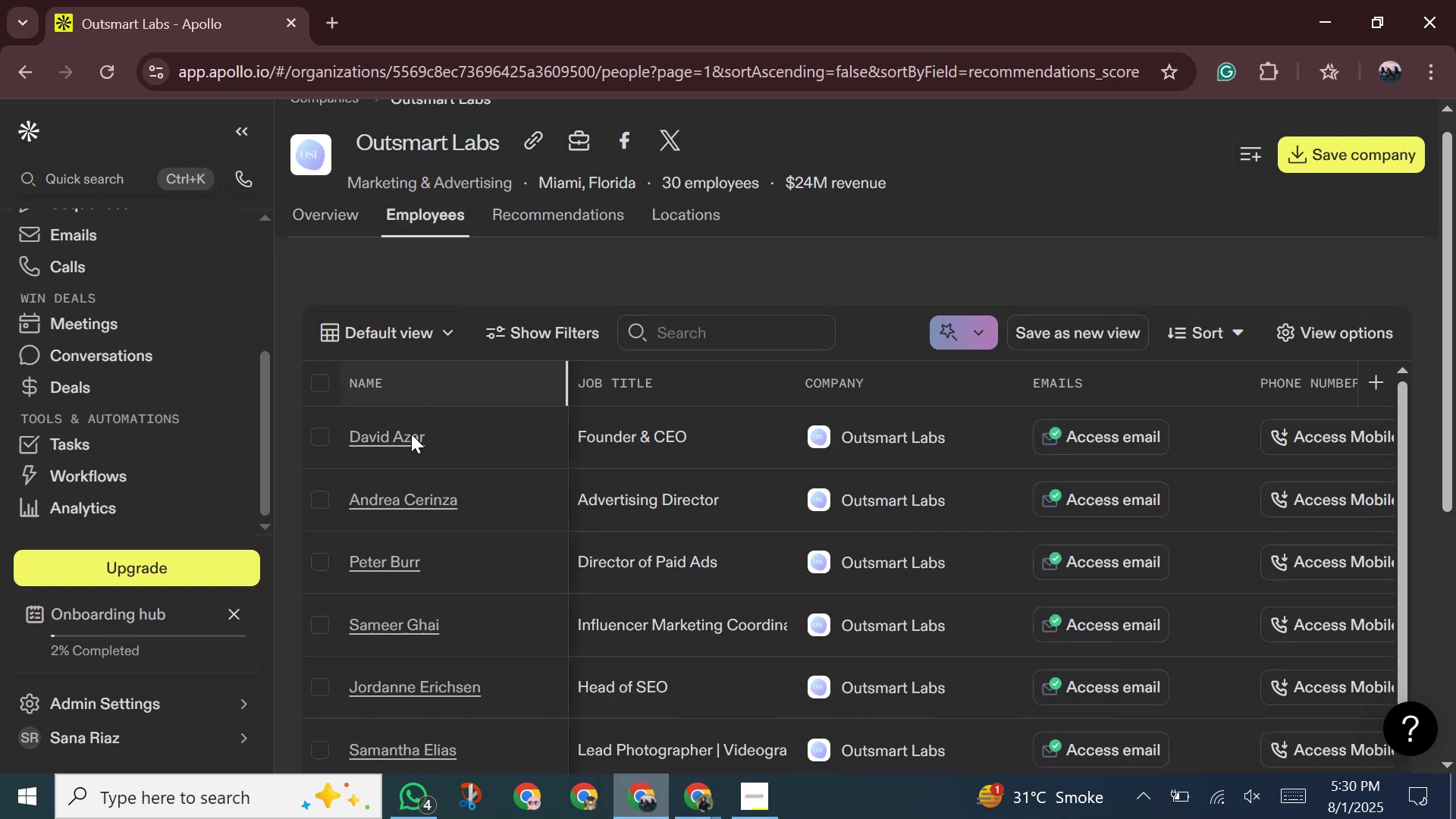 
left_click([388, 438])
 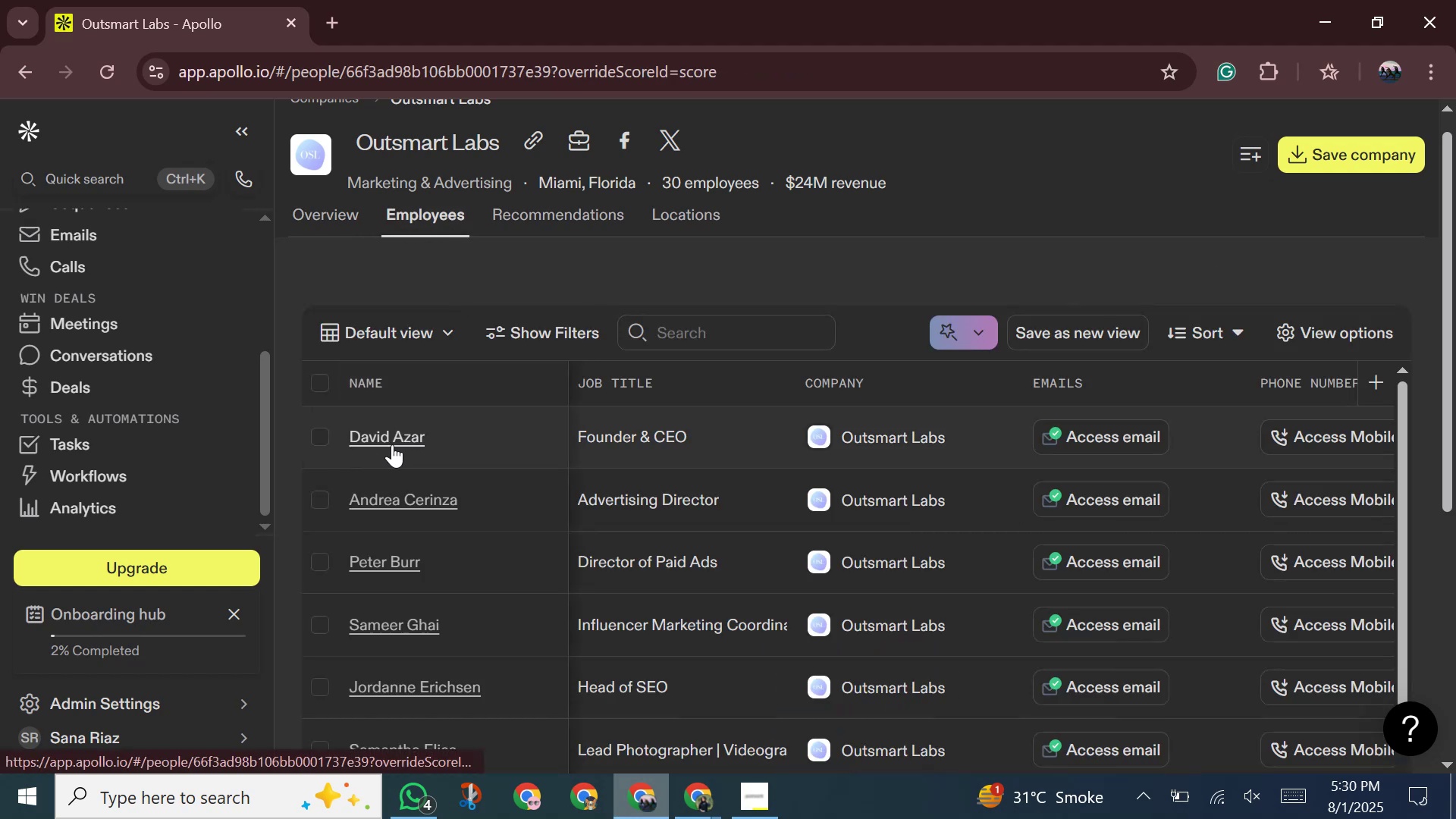 
mouse_move([405, 428])
 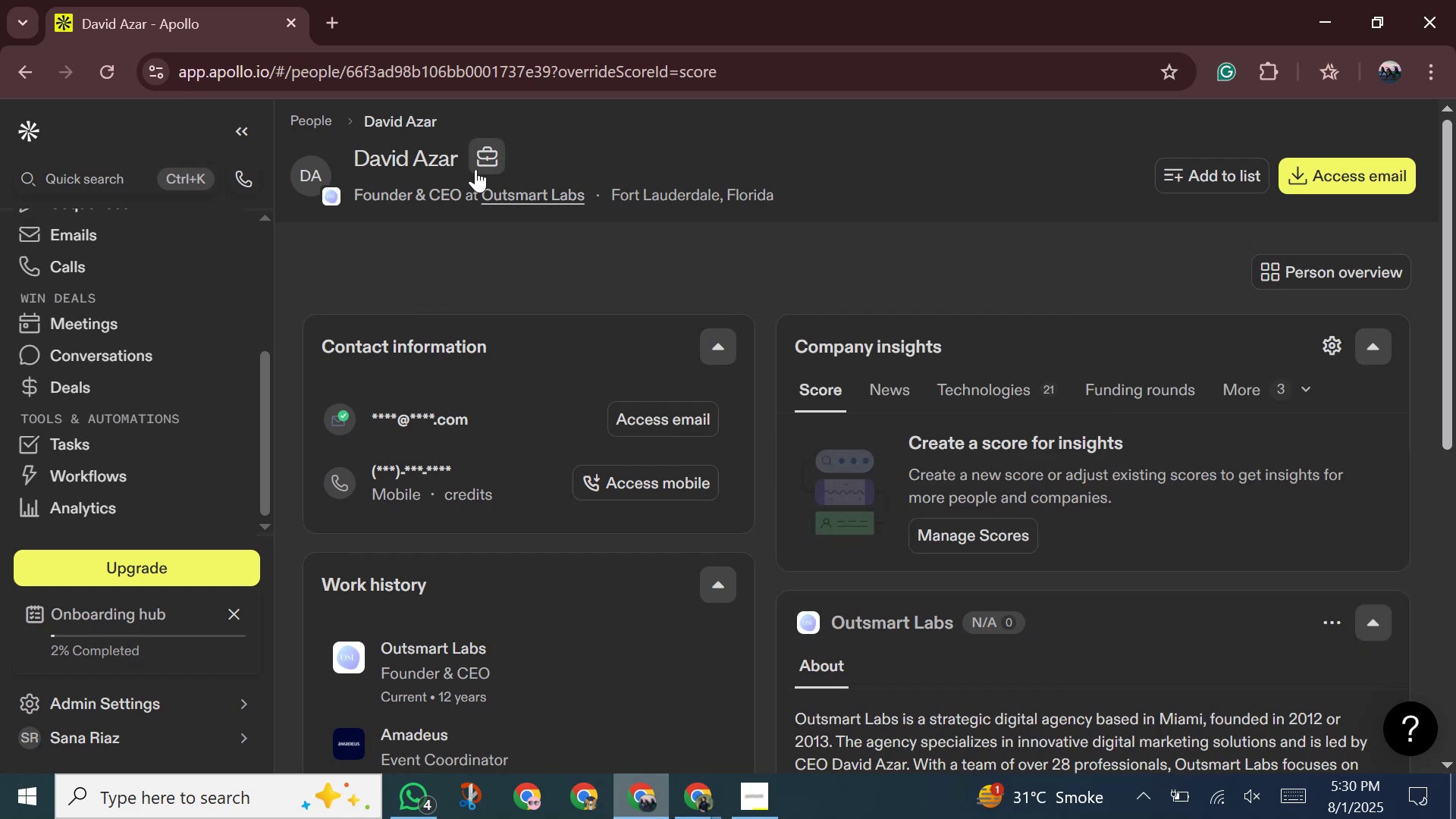 
left_click([473, 156])
 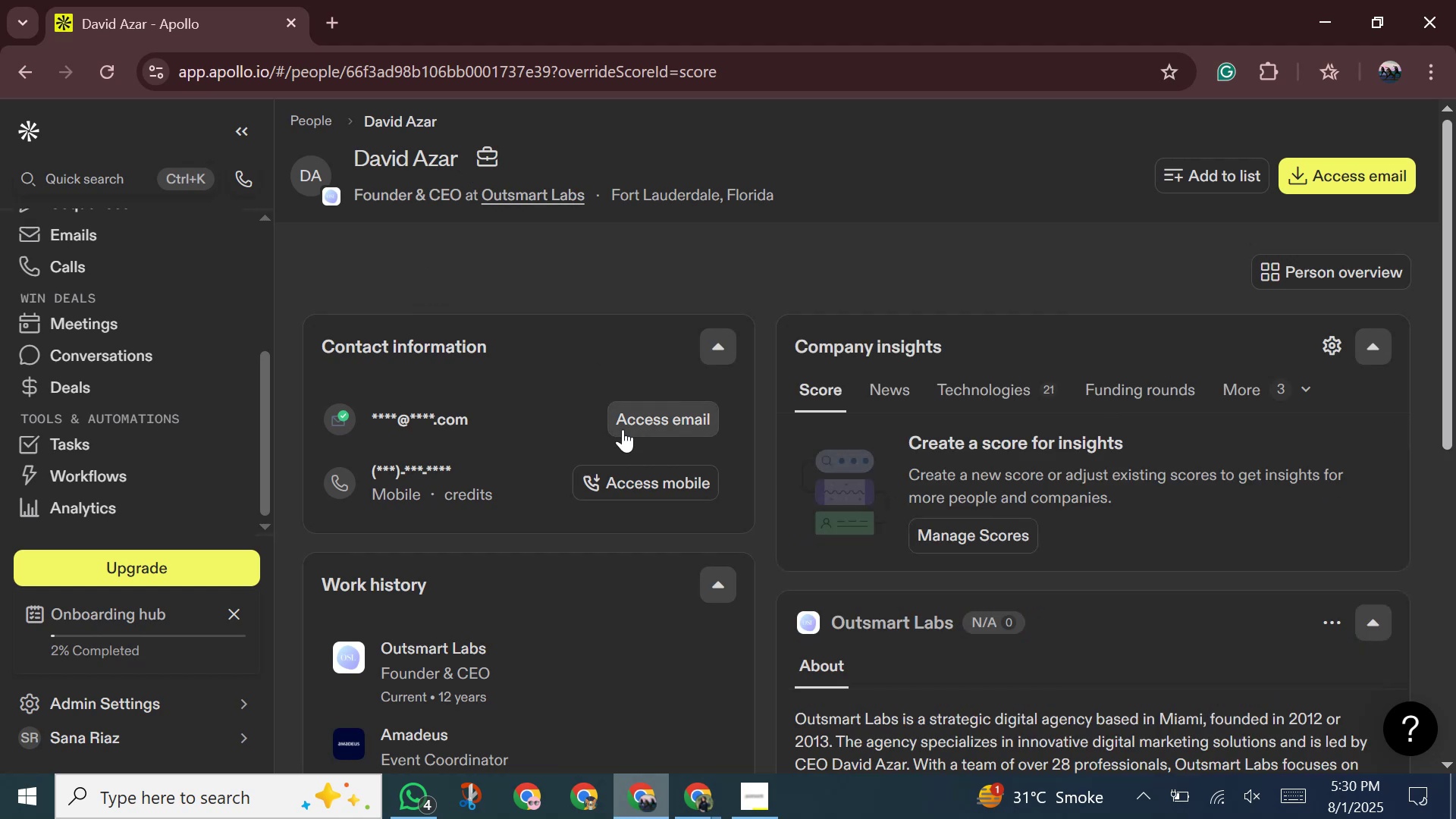 
left_click_drag(start_coordinate=[625, 416], to_coordinate=[627, 419])
 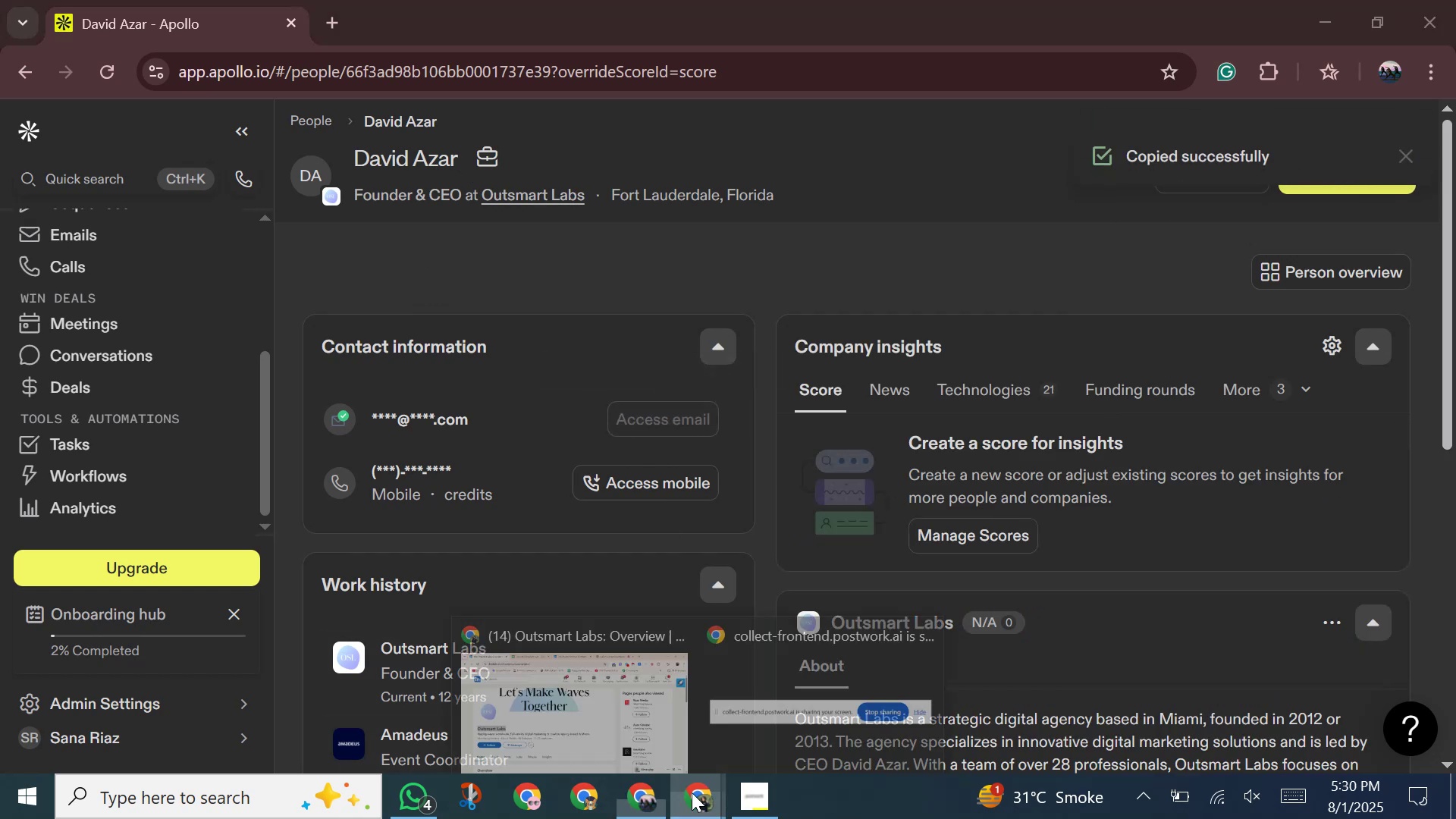 
double_click([610, 743])
 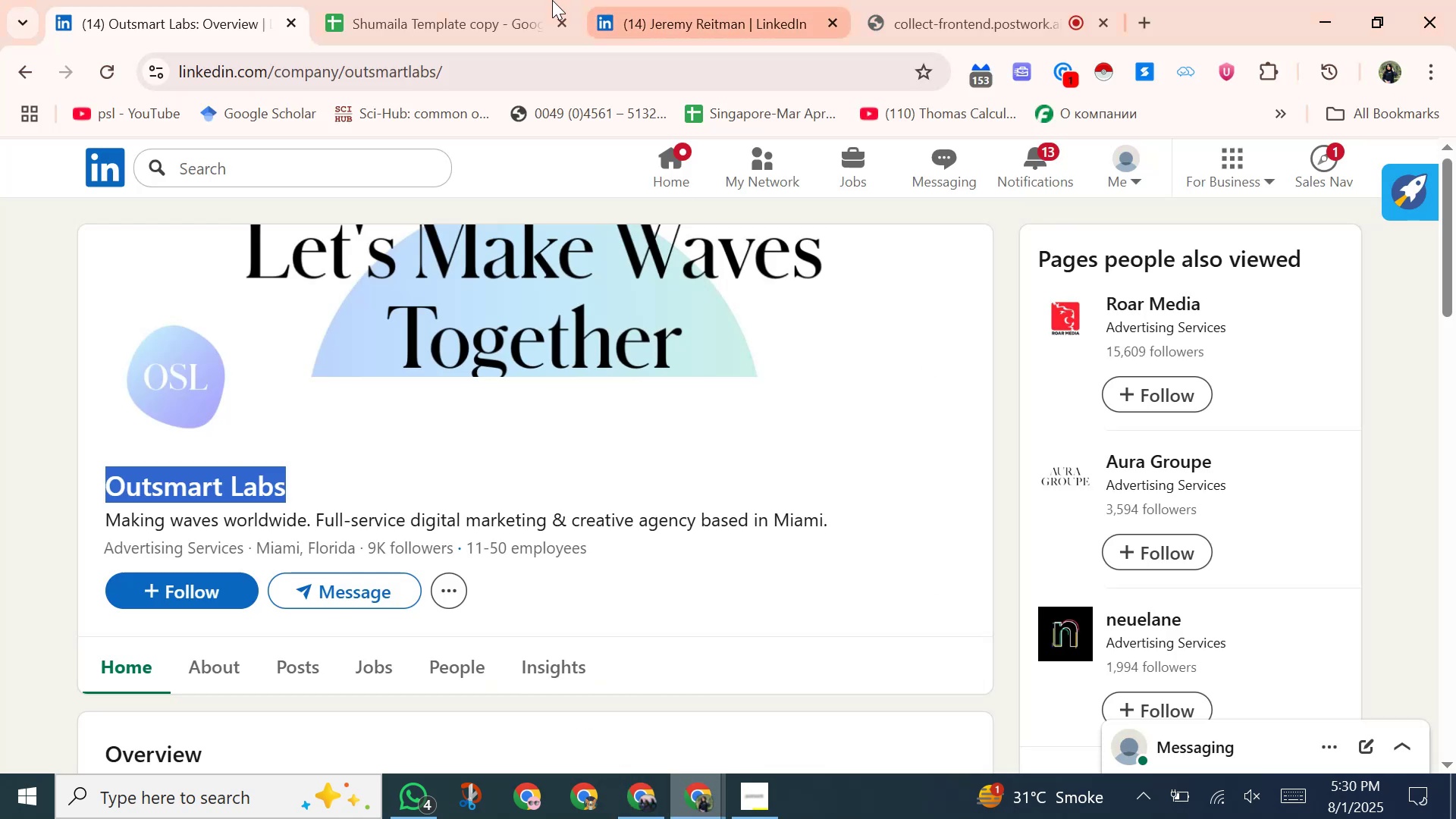 
left_click_drag(start_coordinate=[482, 0], to_coordinate=[479, 5])
 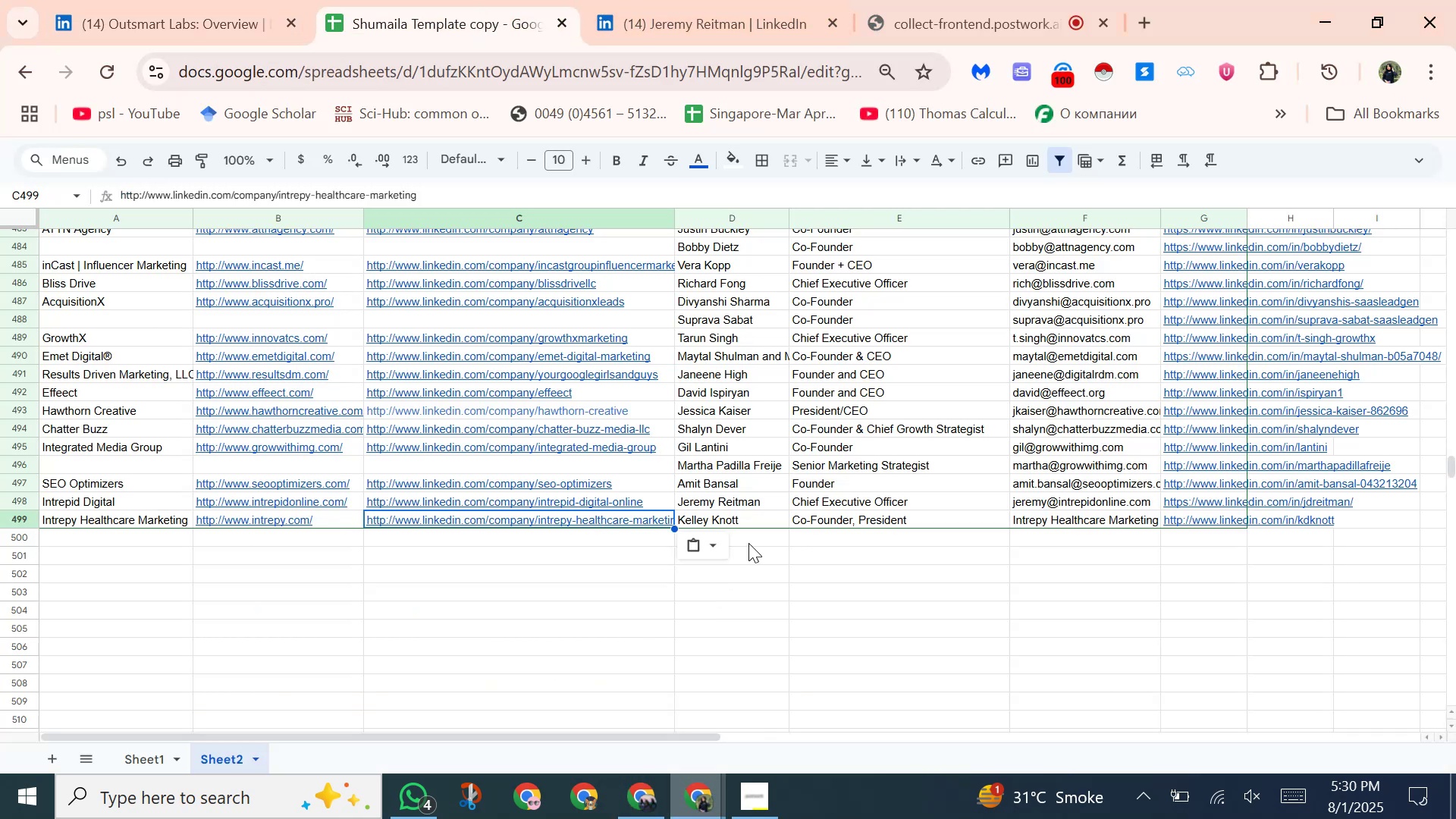 
left_click([748, 539])
 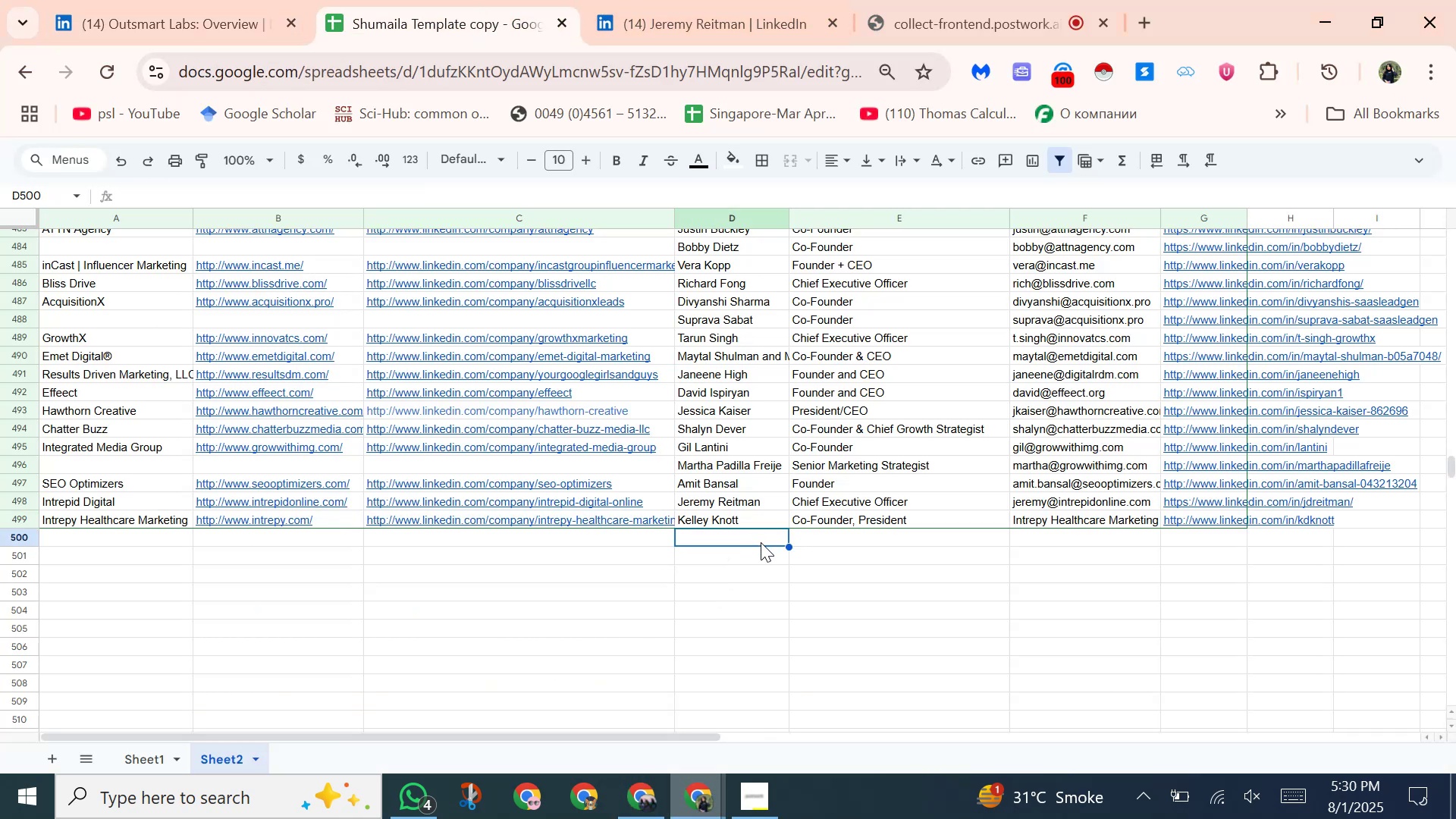 
key(Control+Shift+V)
 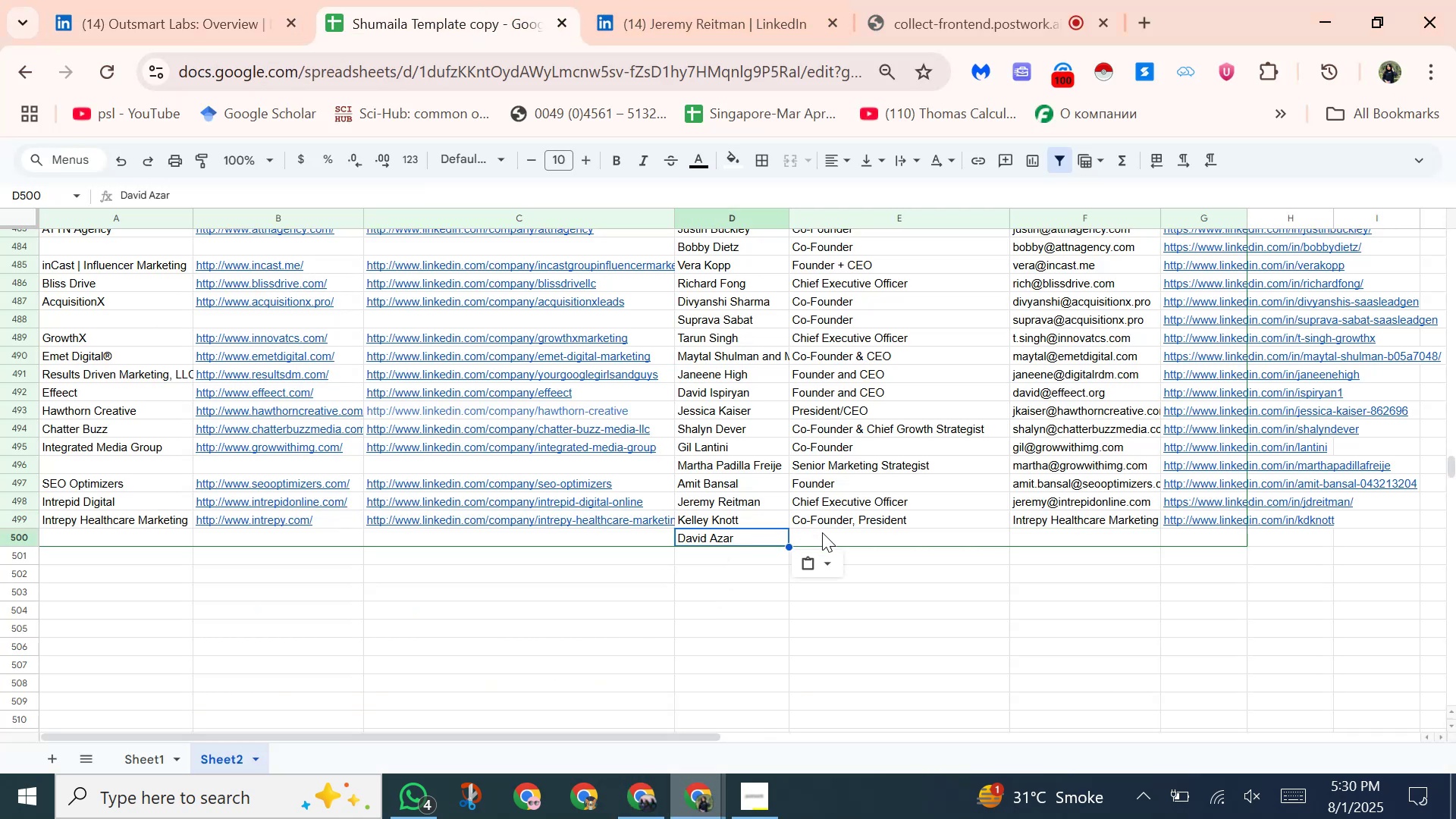 
left_click([824, 533])
 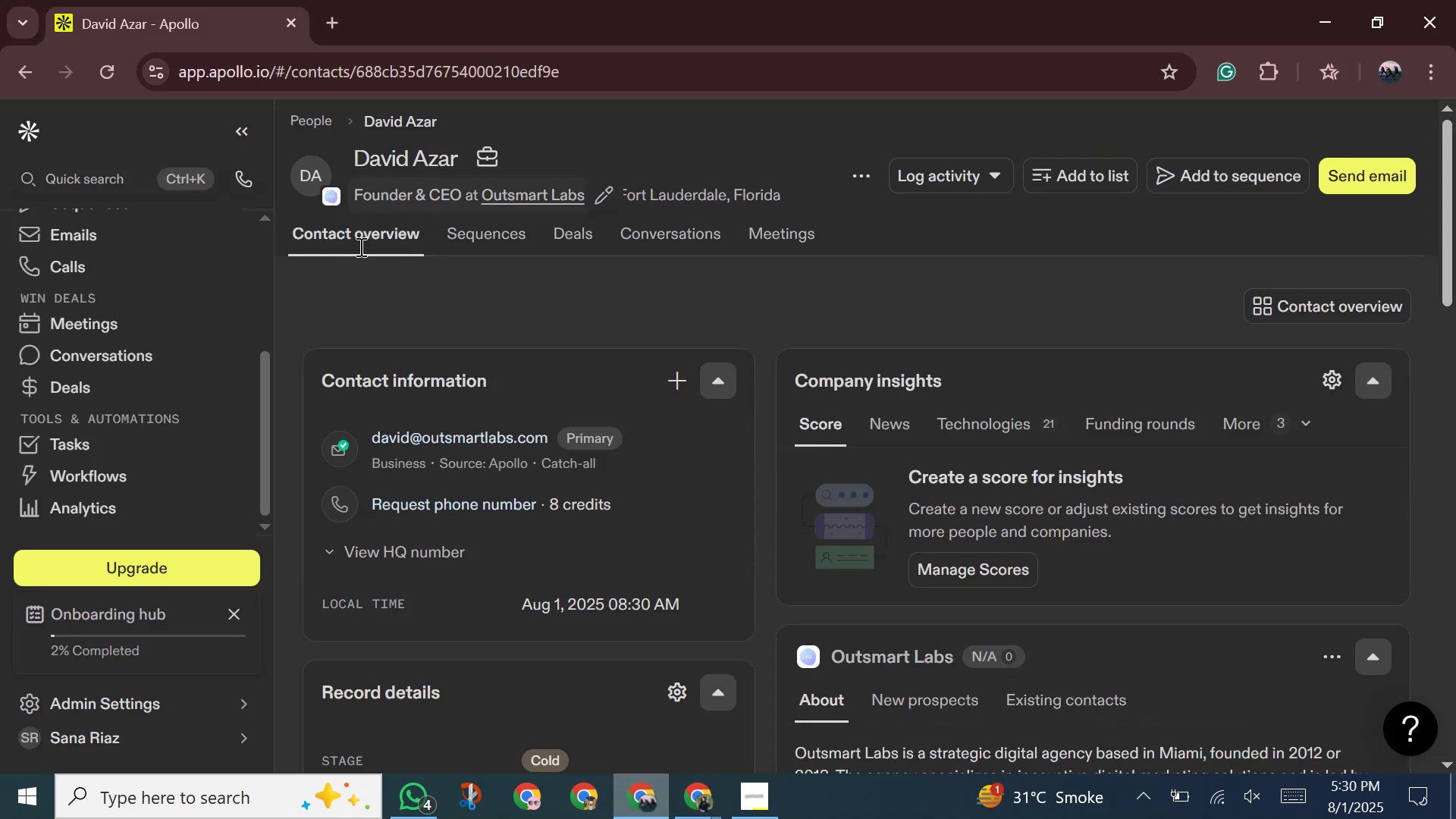 
wait(5.72)
 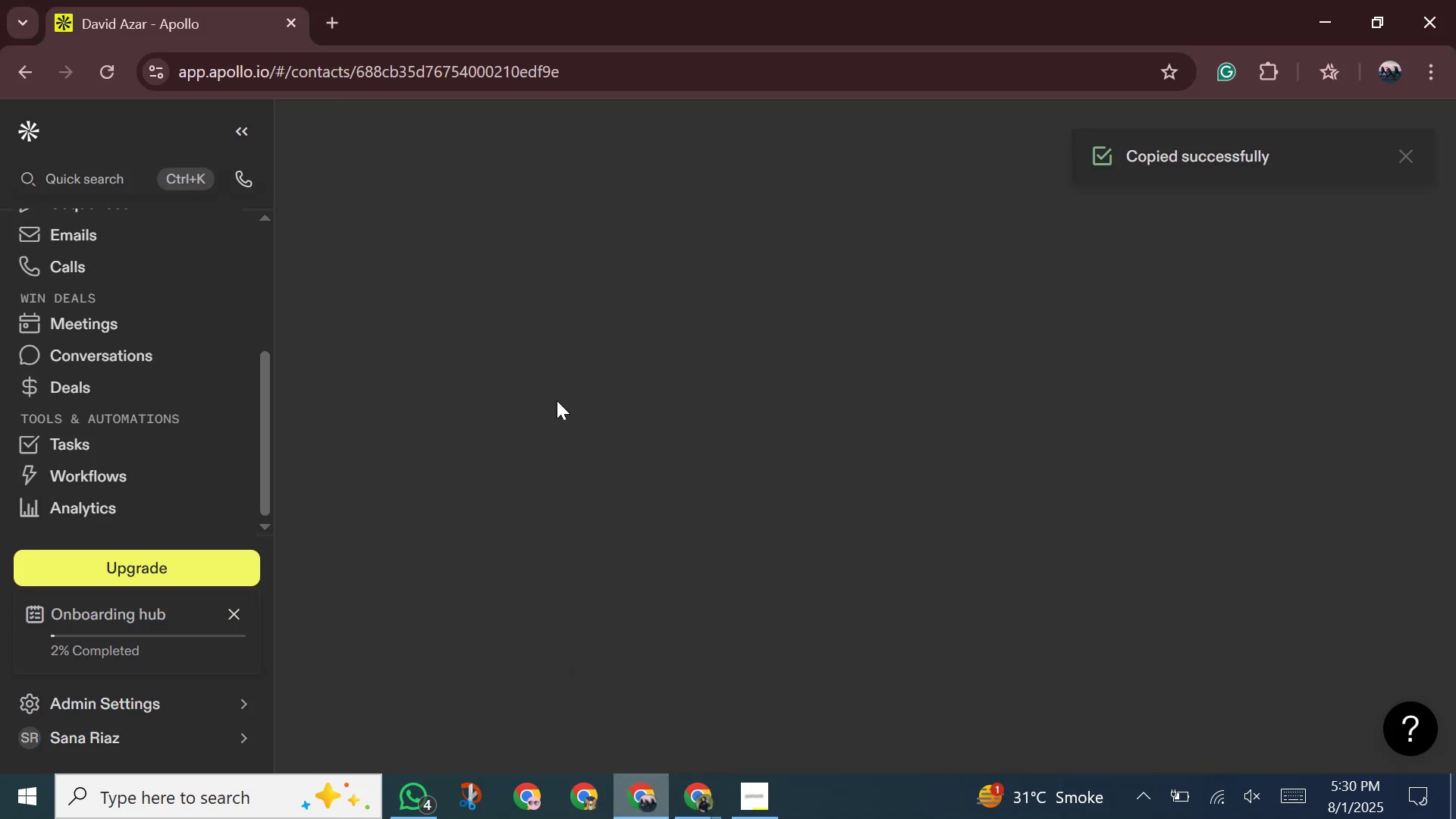 
left_click_drag(start_coordinate=[381, 267], to_coordinate=[544, 271])
 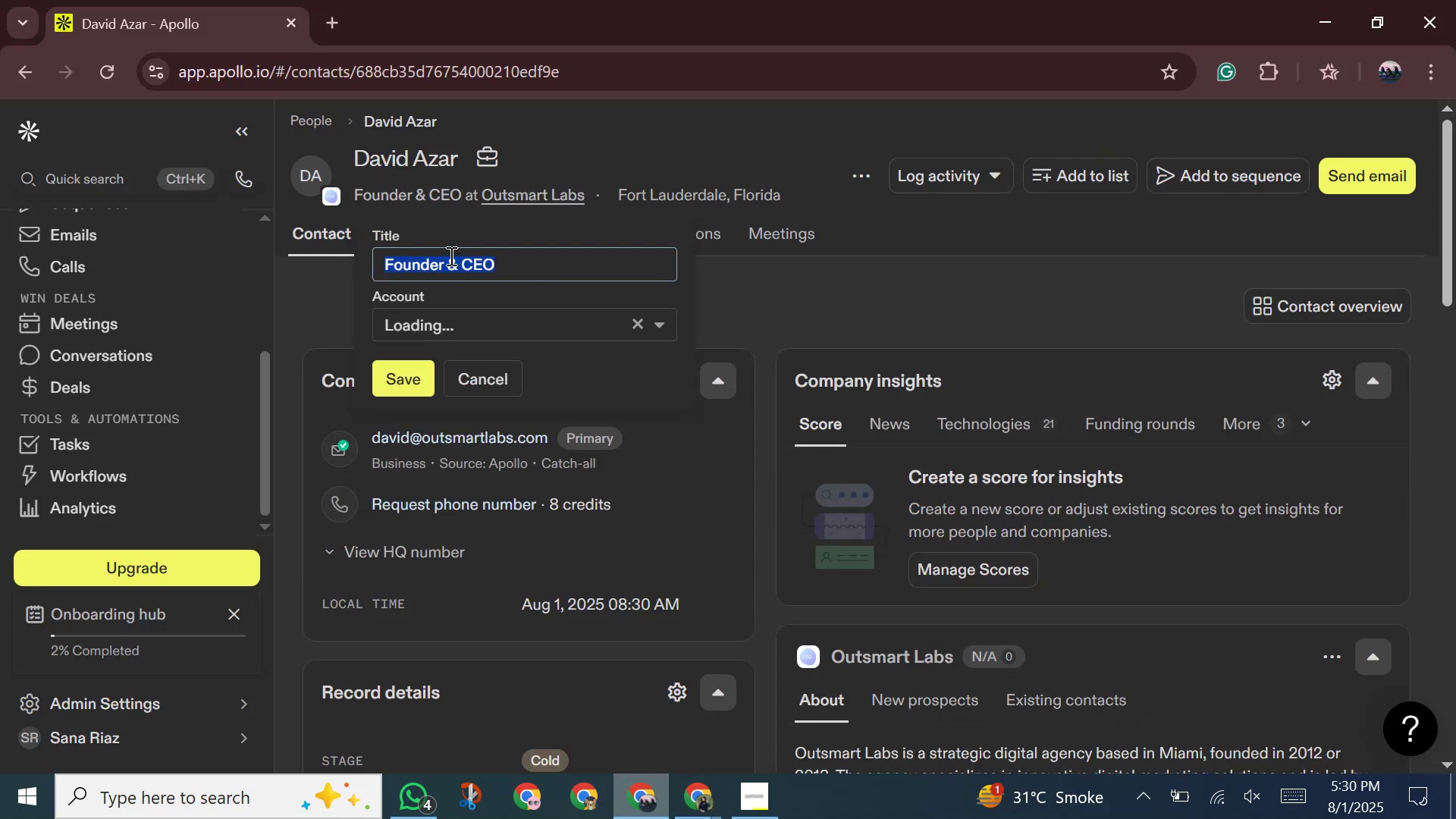 
right_click([450, 256])
 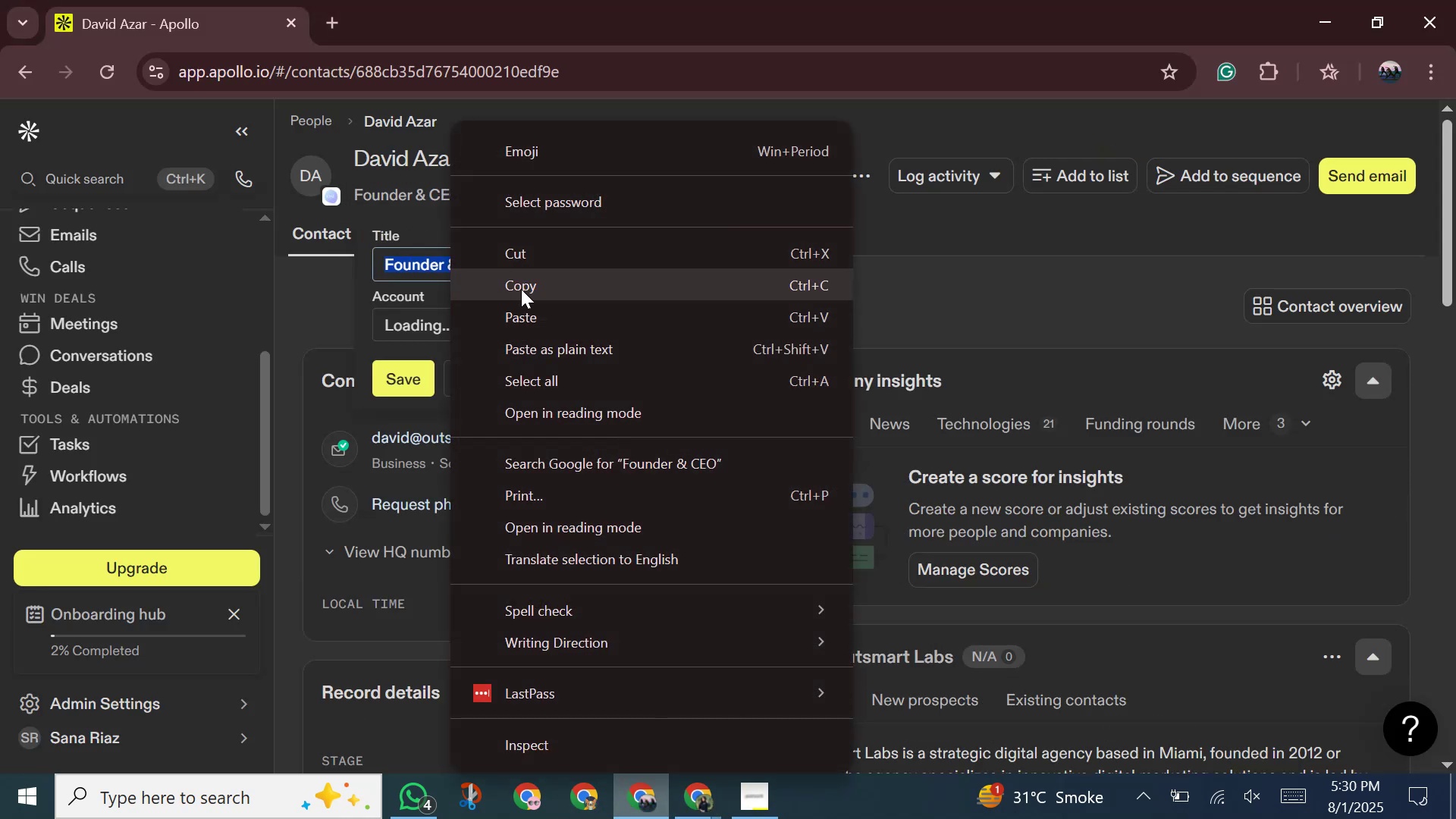 
left_click([521, 289])
 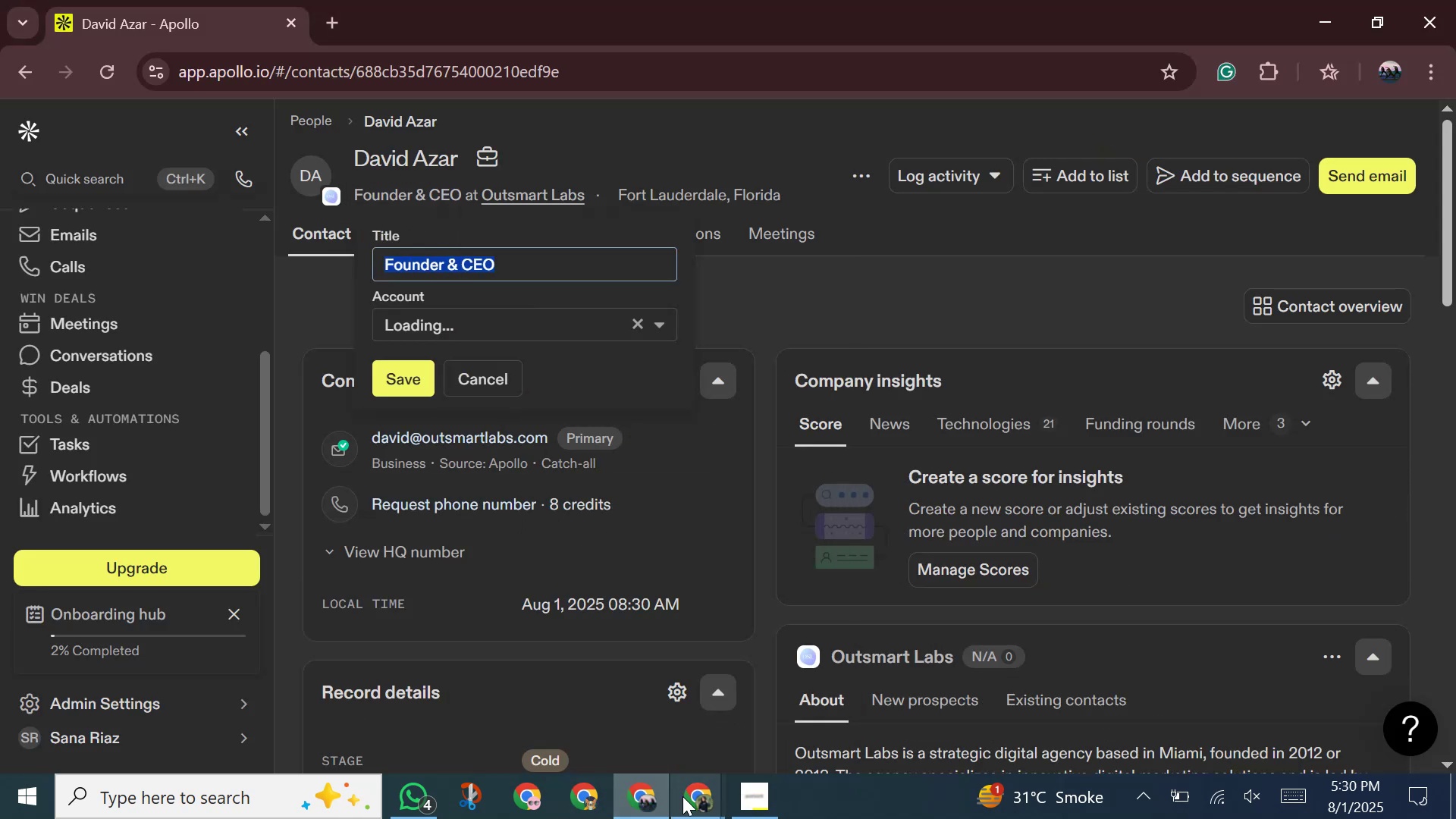 
left_click([682, 799])
 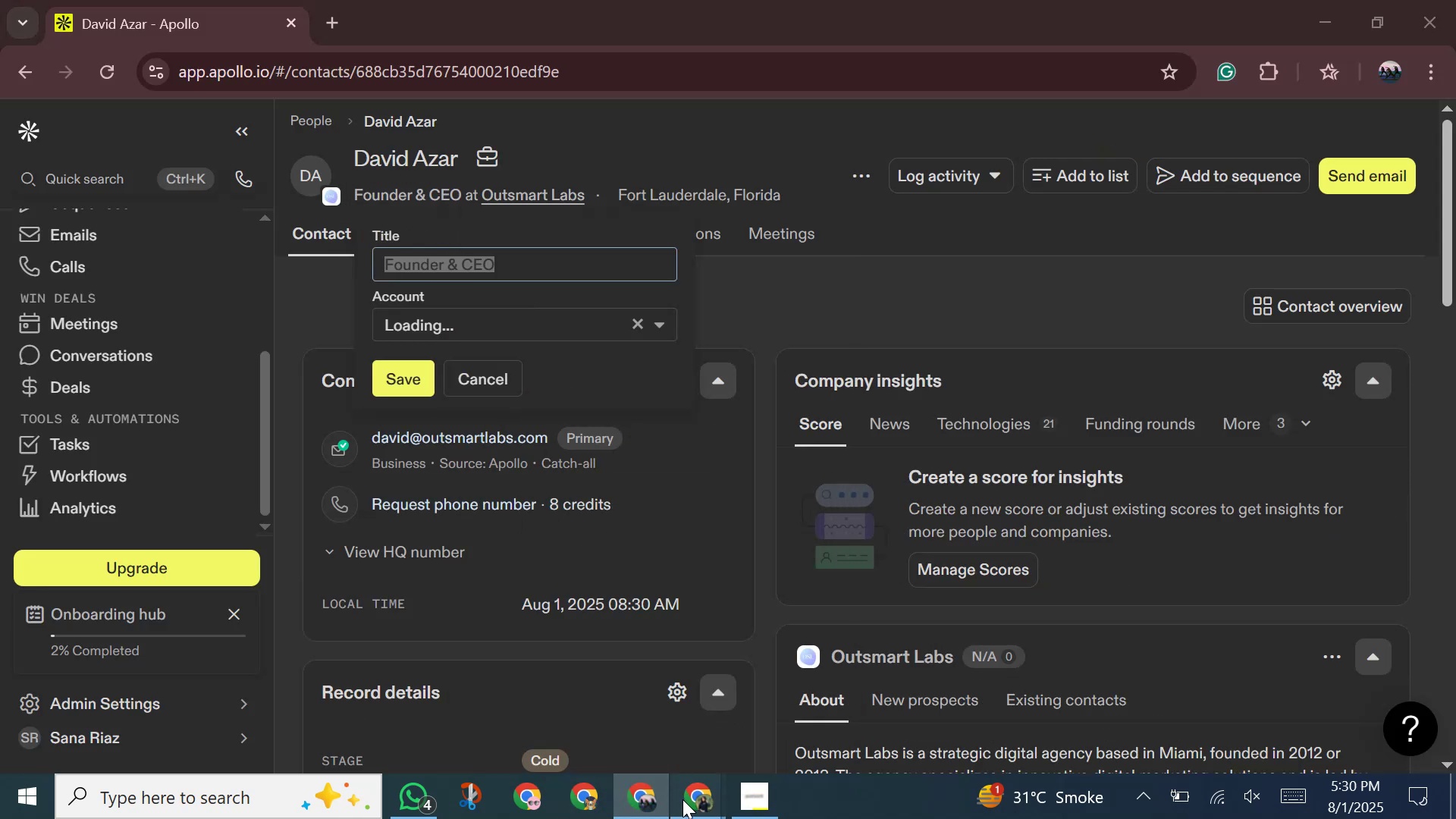 
double_click([614, 742])
 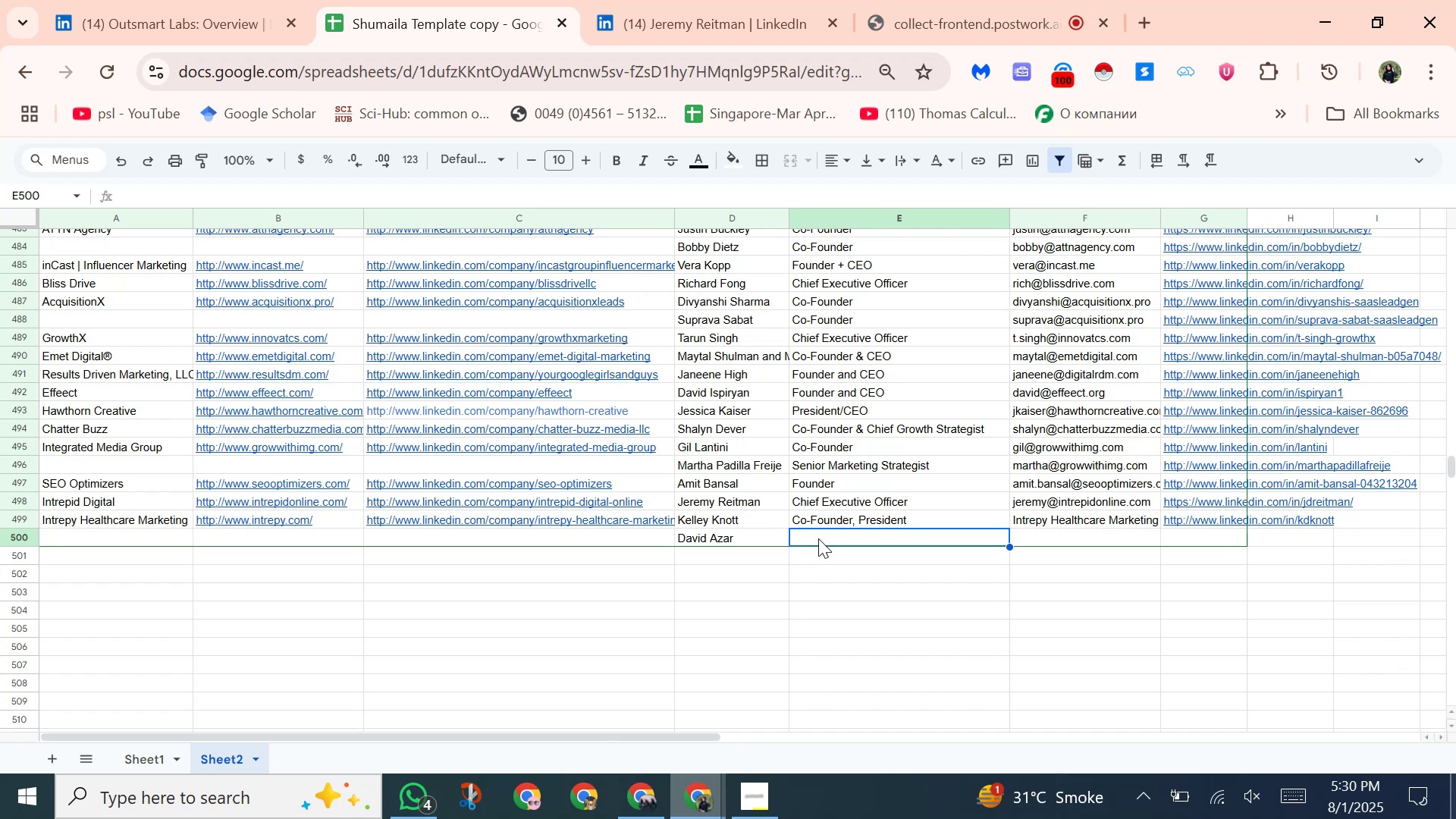 
right_click([818, 536])
 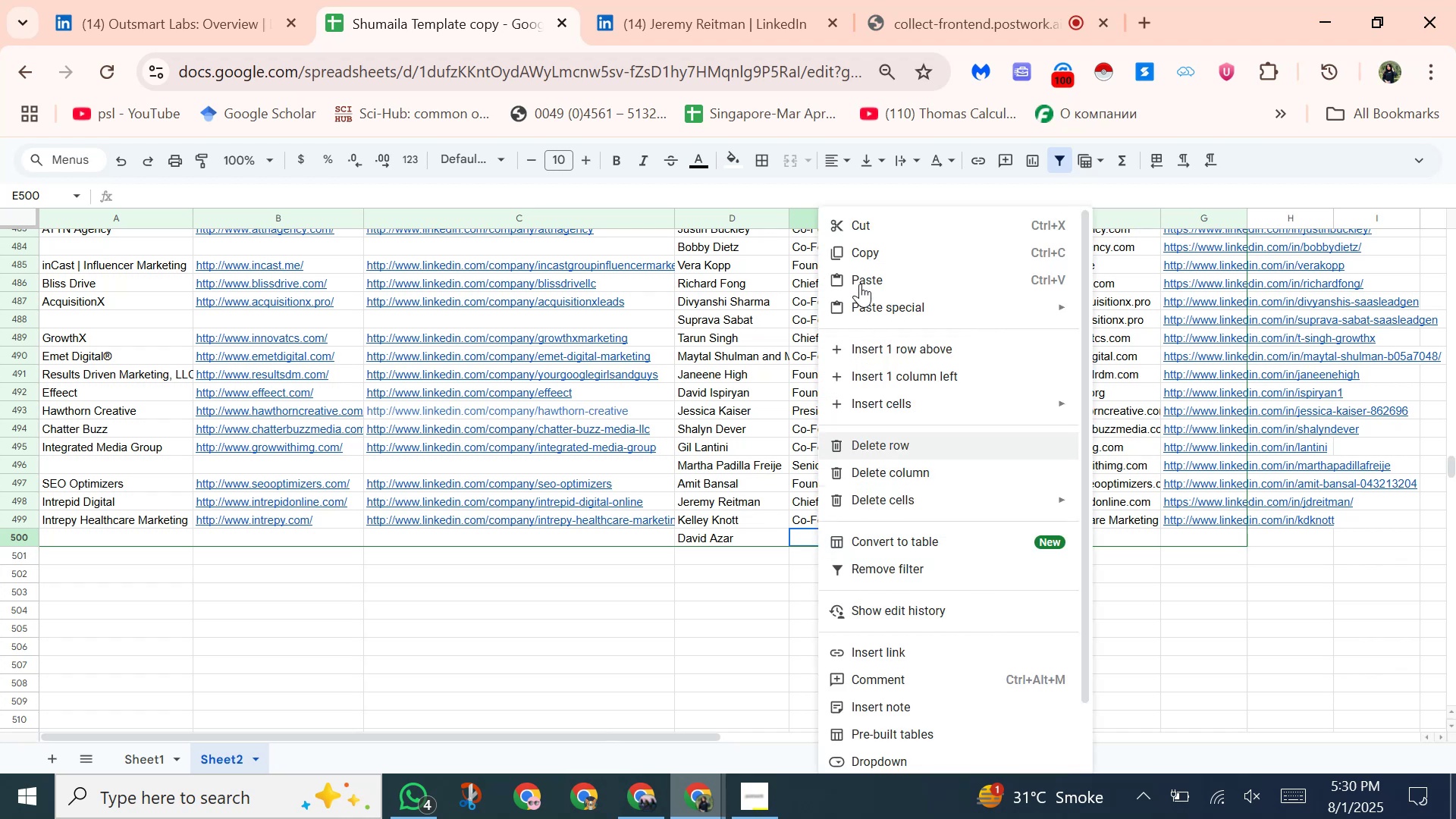 
left_click([860, 270])
 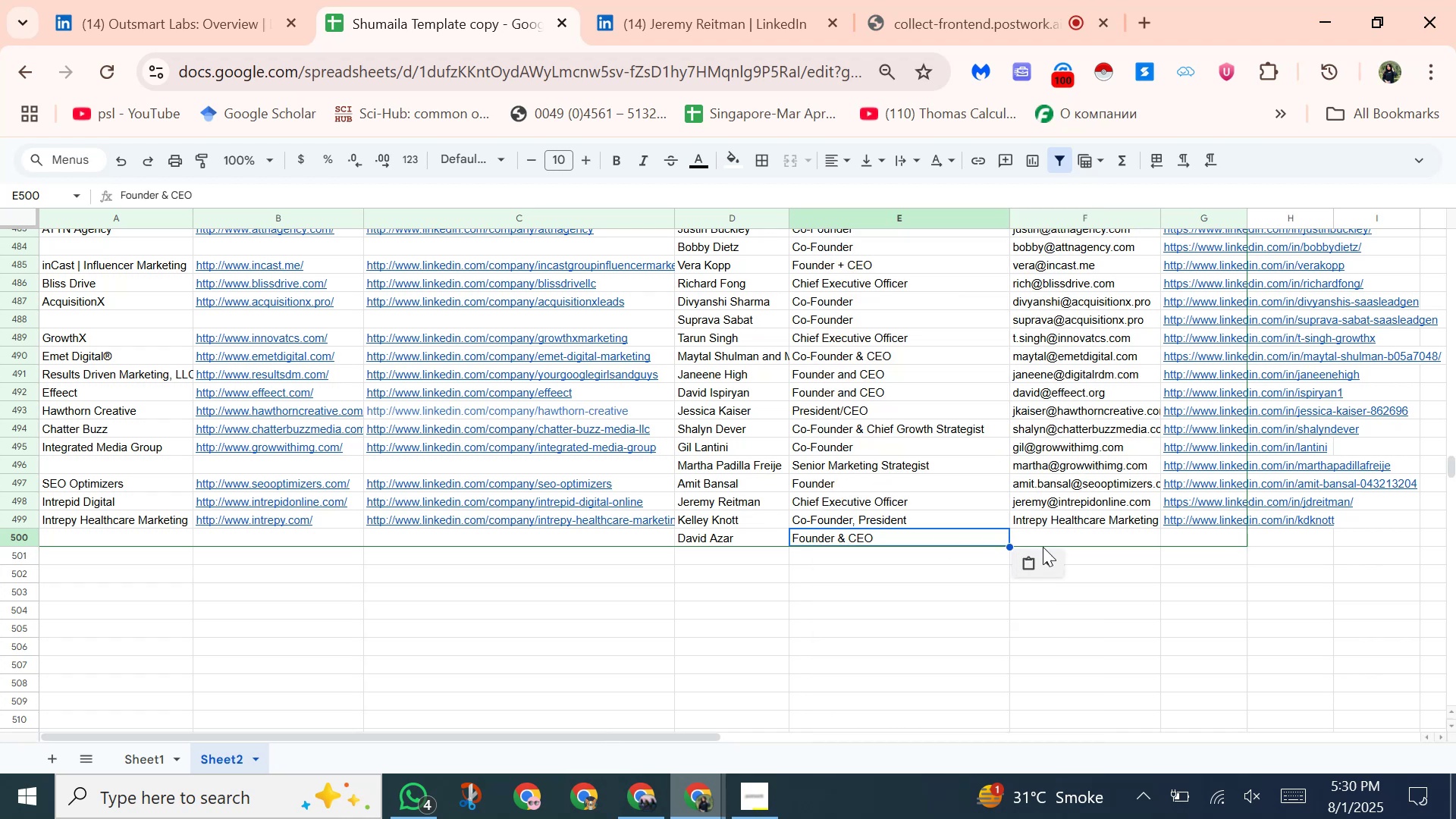 
left_click([1053, 531])
 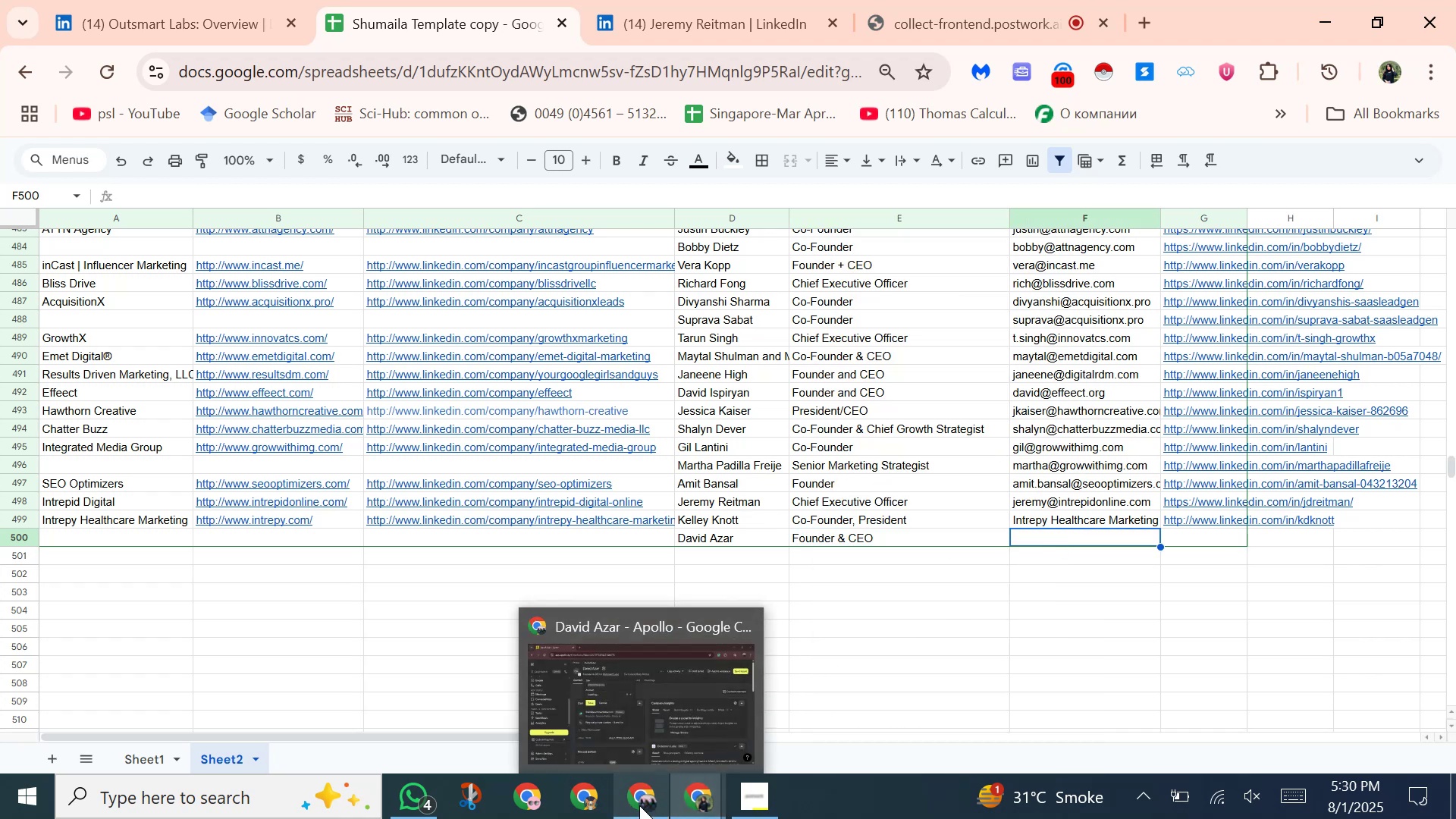 
left_click([639, 807])
 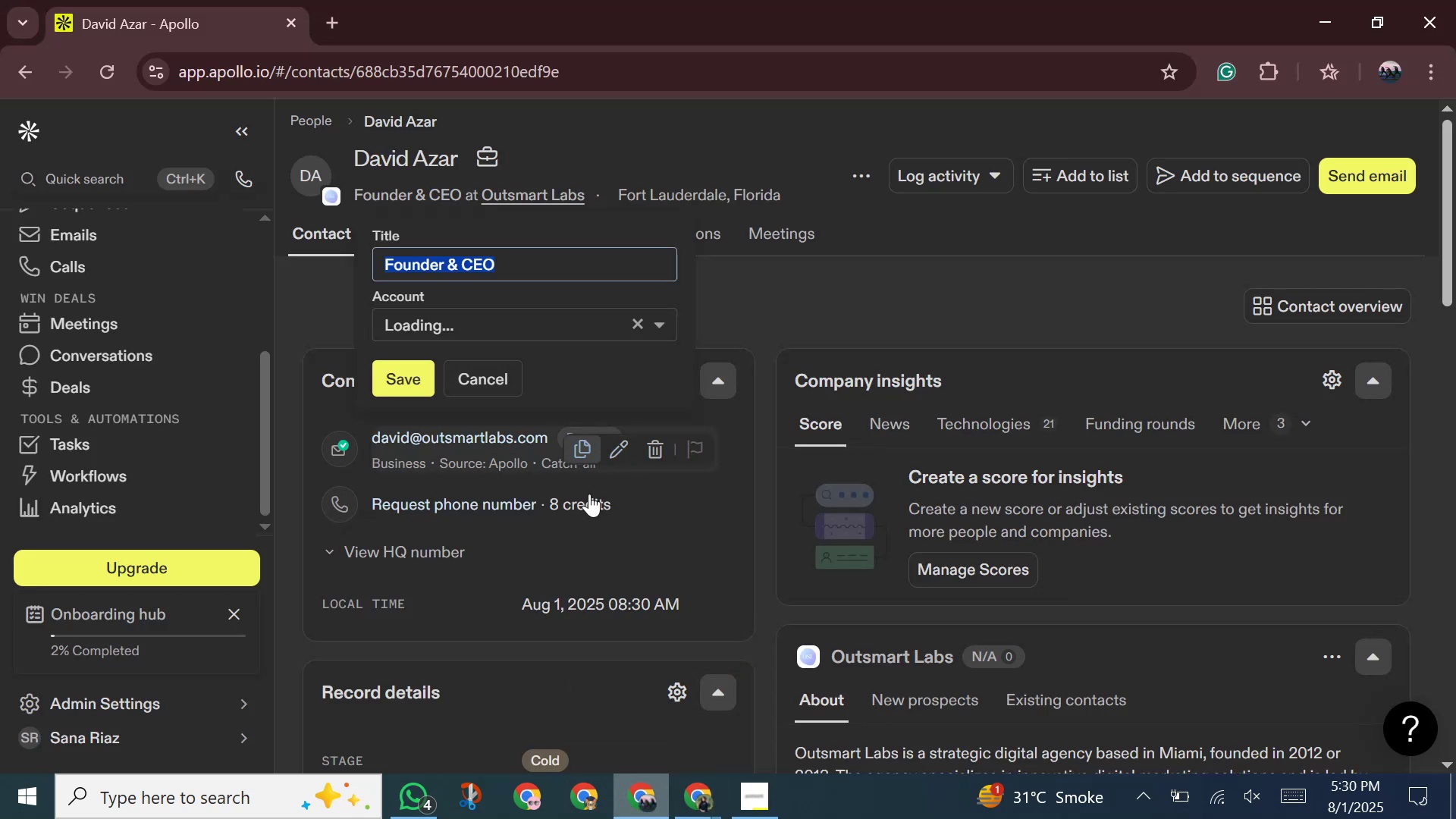 
left_click([681, 793])
 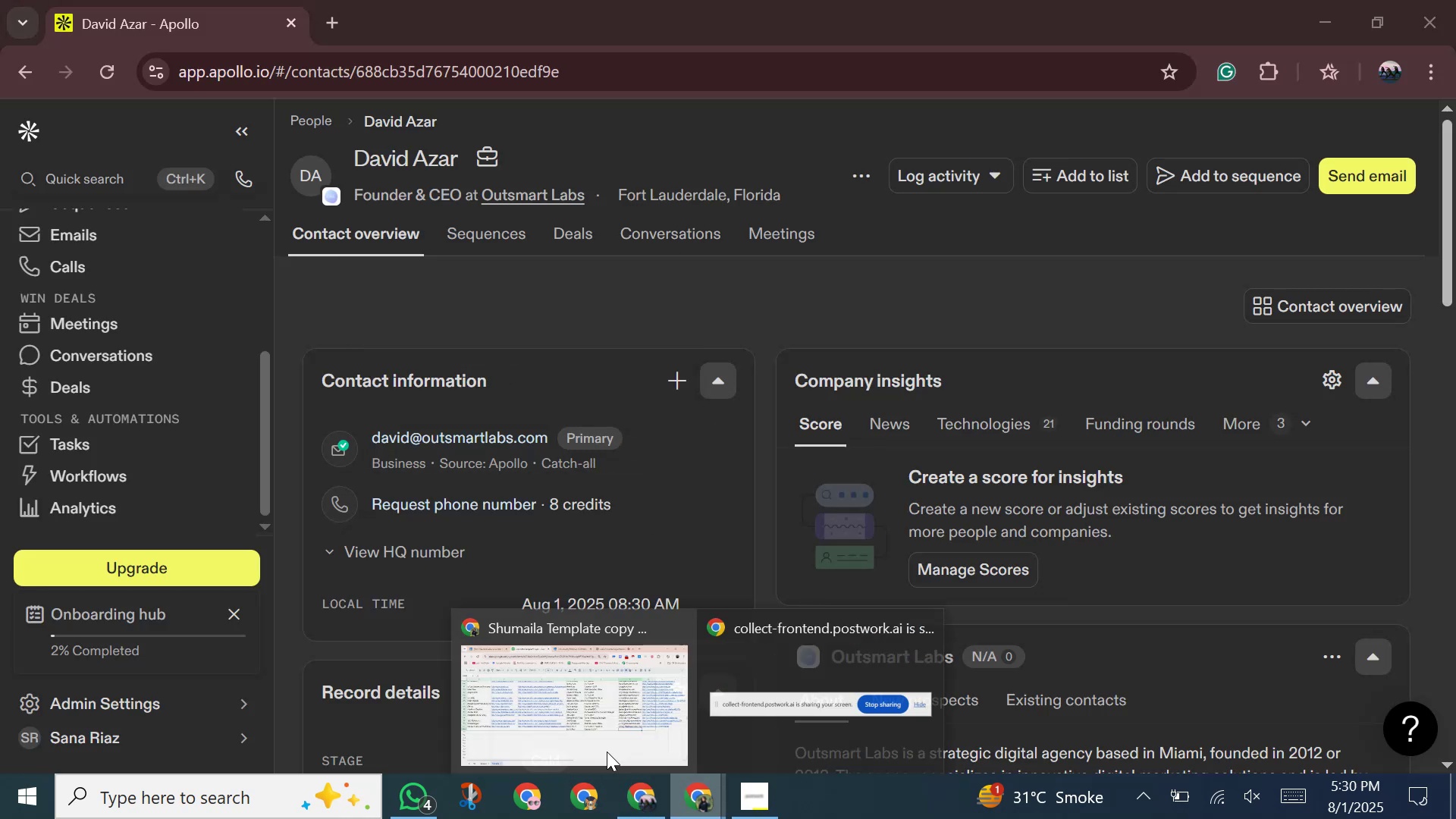 
double_click([579, 740])
 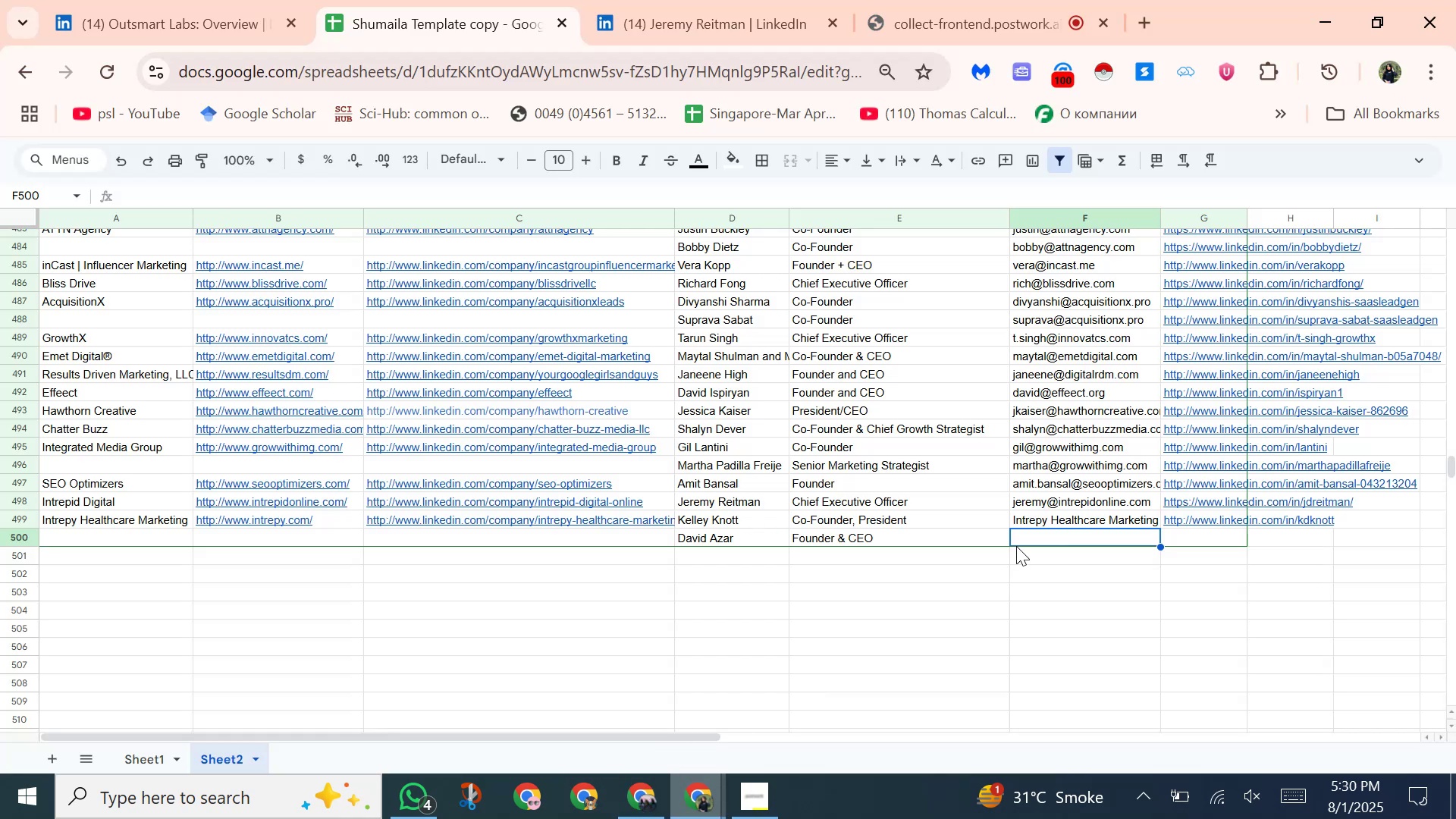 
right_click([1016, 546])
 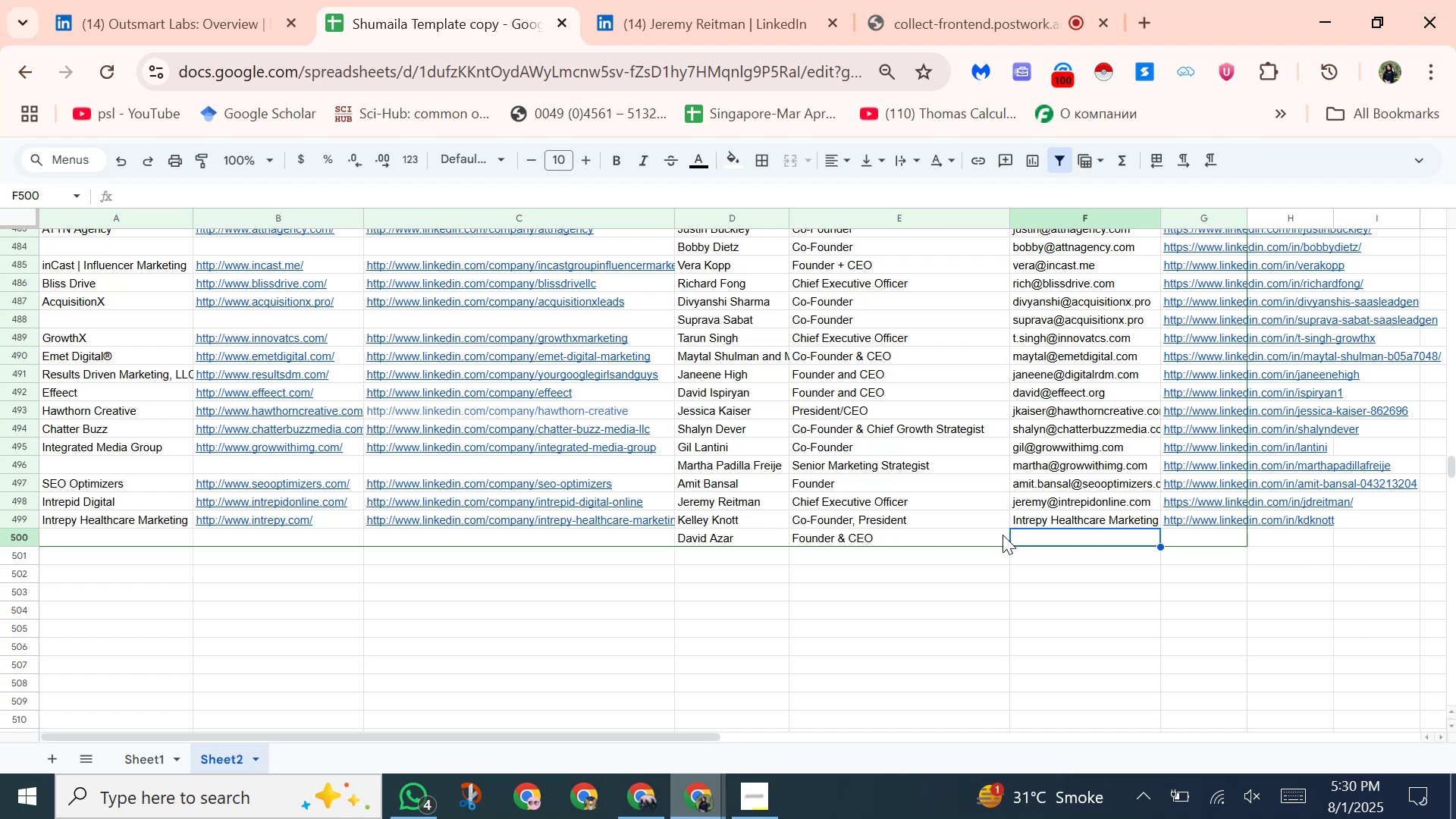 
wait(5.12)
 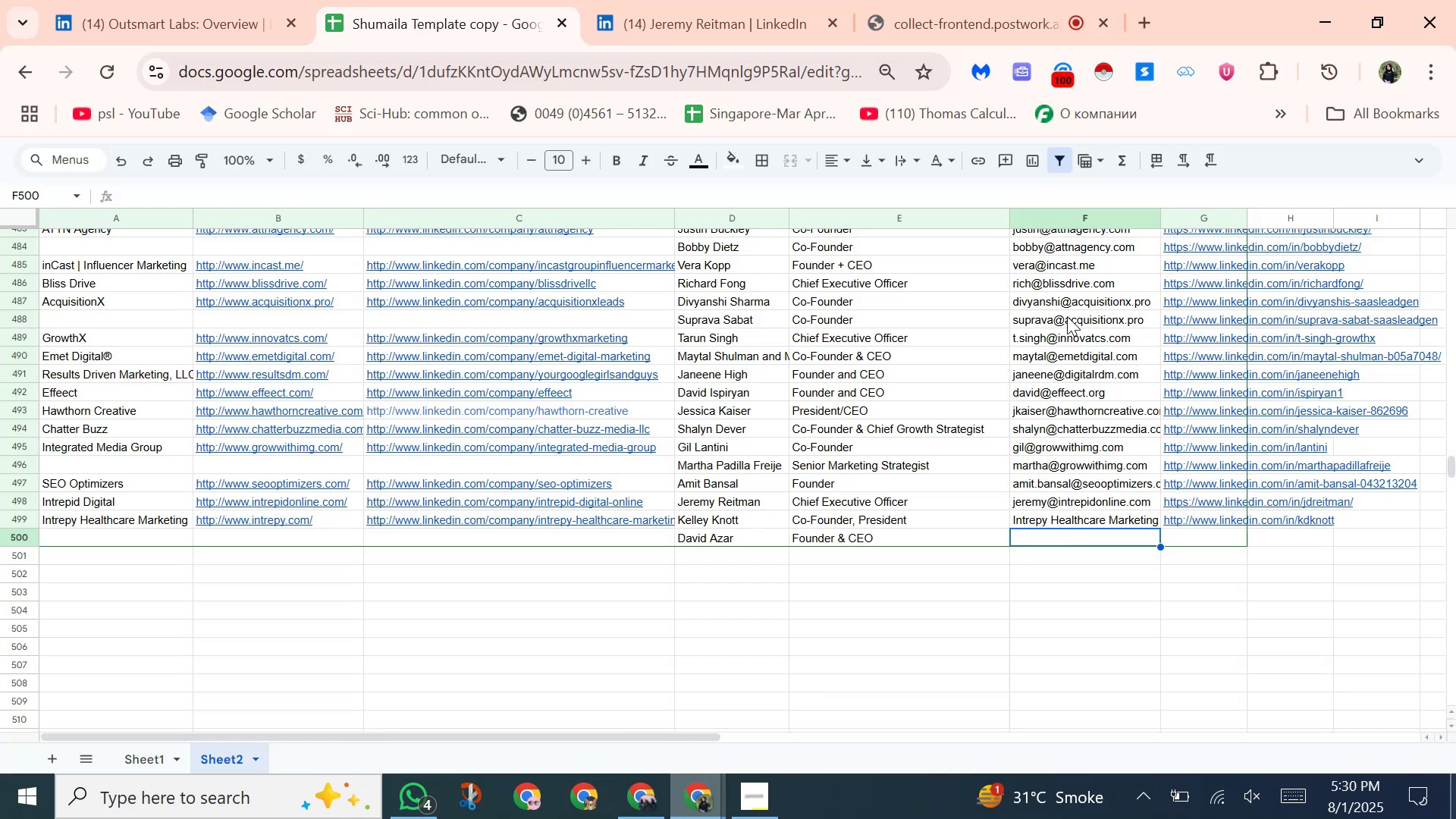 
right_click([1035, 537])
 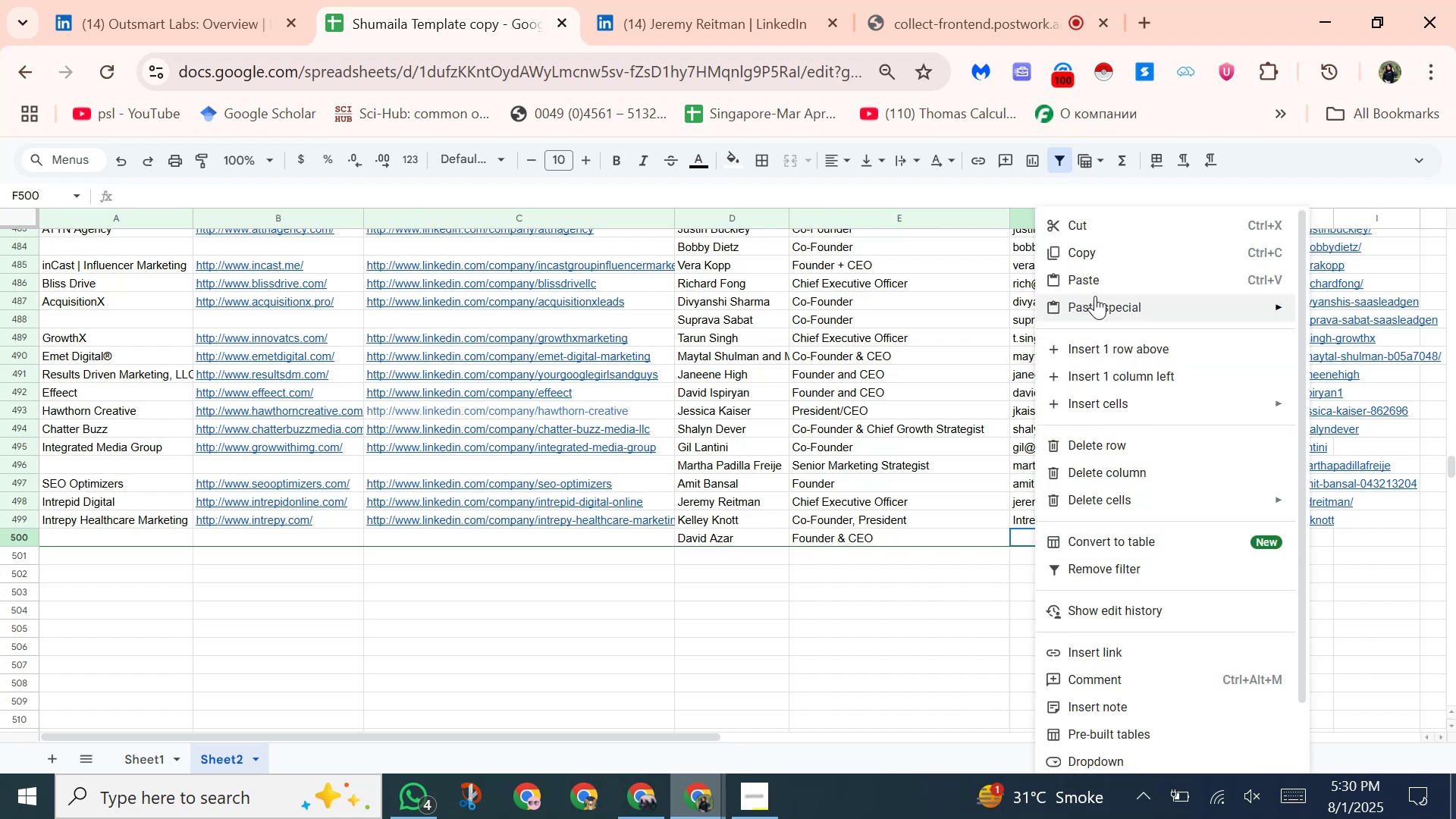 
left_click_drag(start_coordinate=[1095, 287], to_coordinate=[1097, 293])
 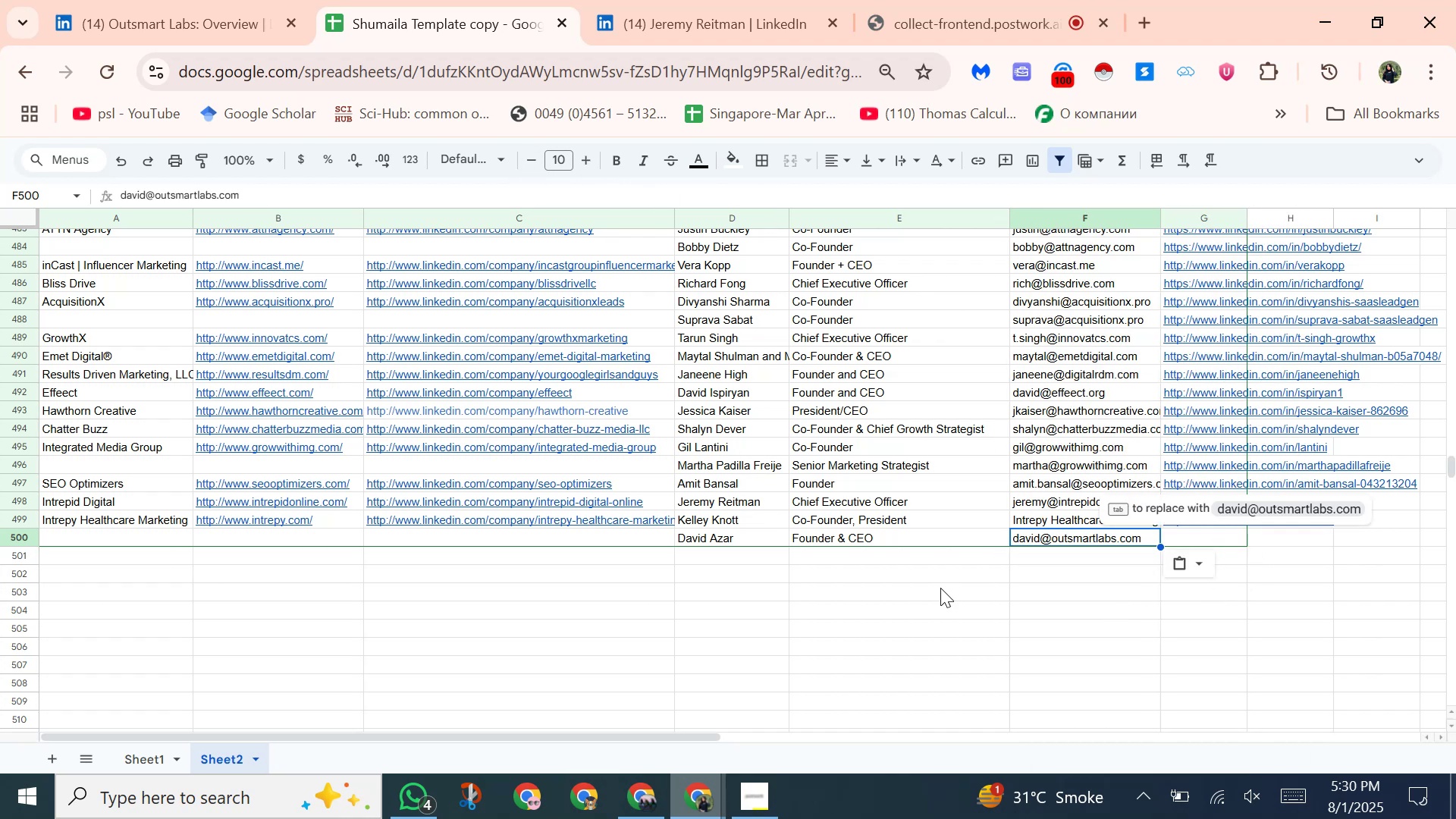 
left_click([1207, 536])
 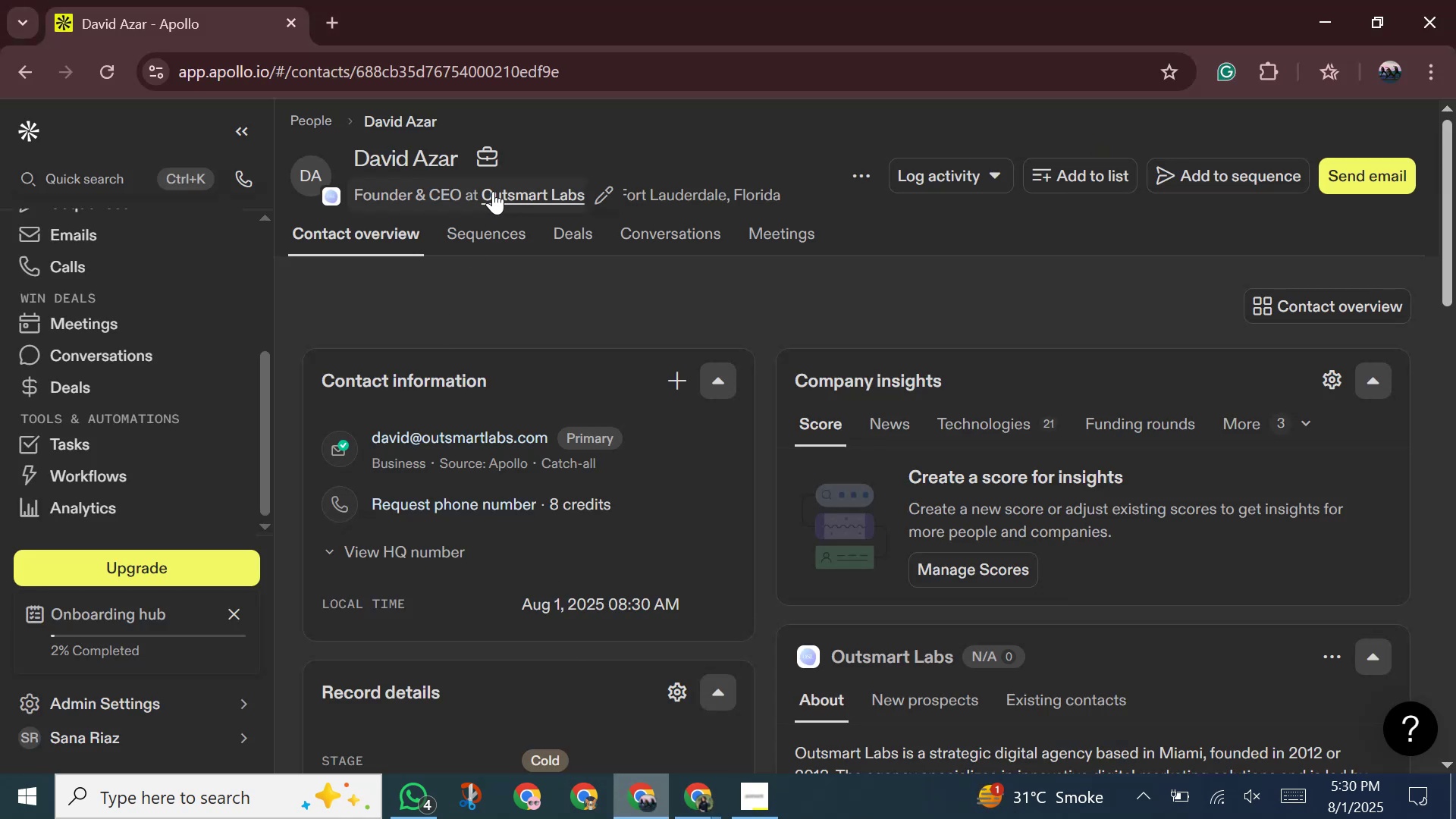 
right_click([482, 165])
 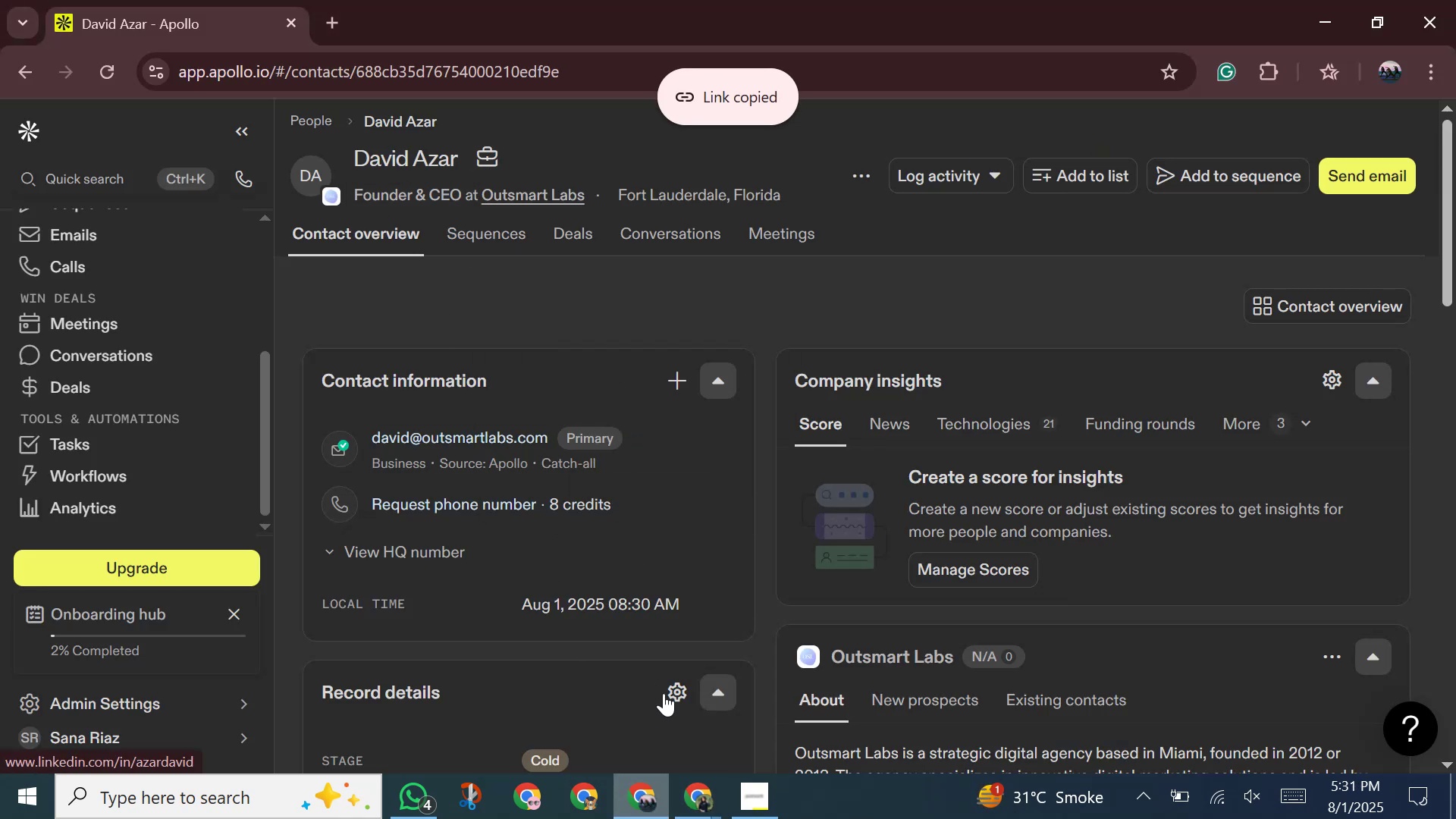 
left_click([712, 811])
 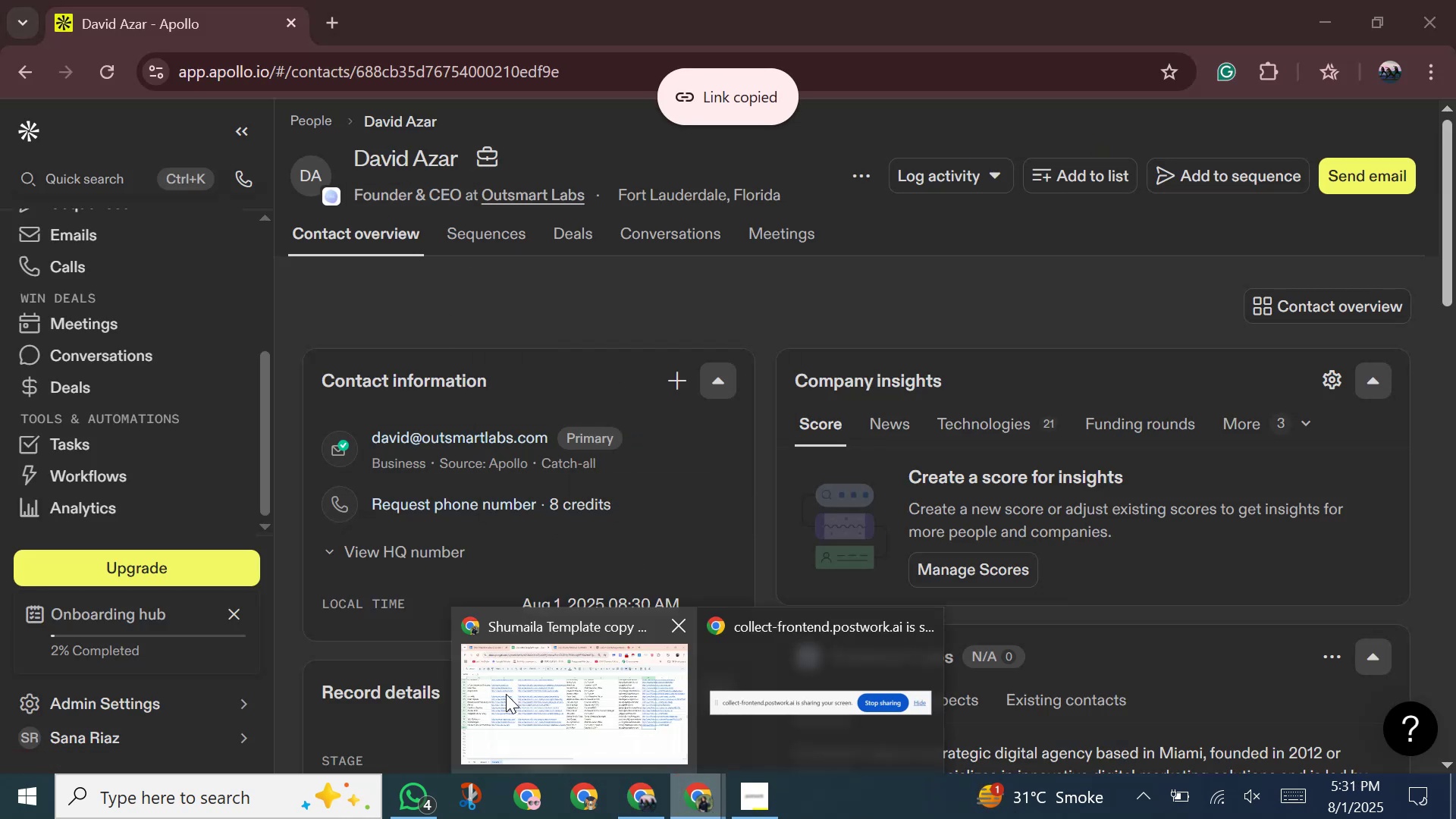 
left_click([506, 694])
 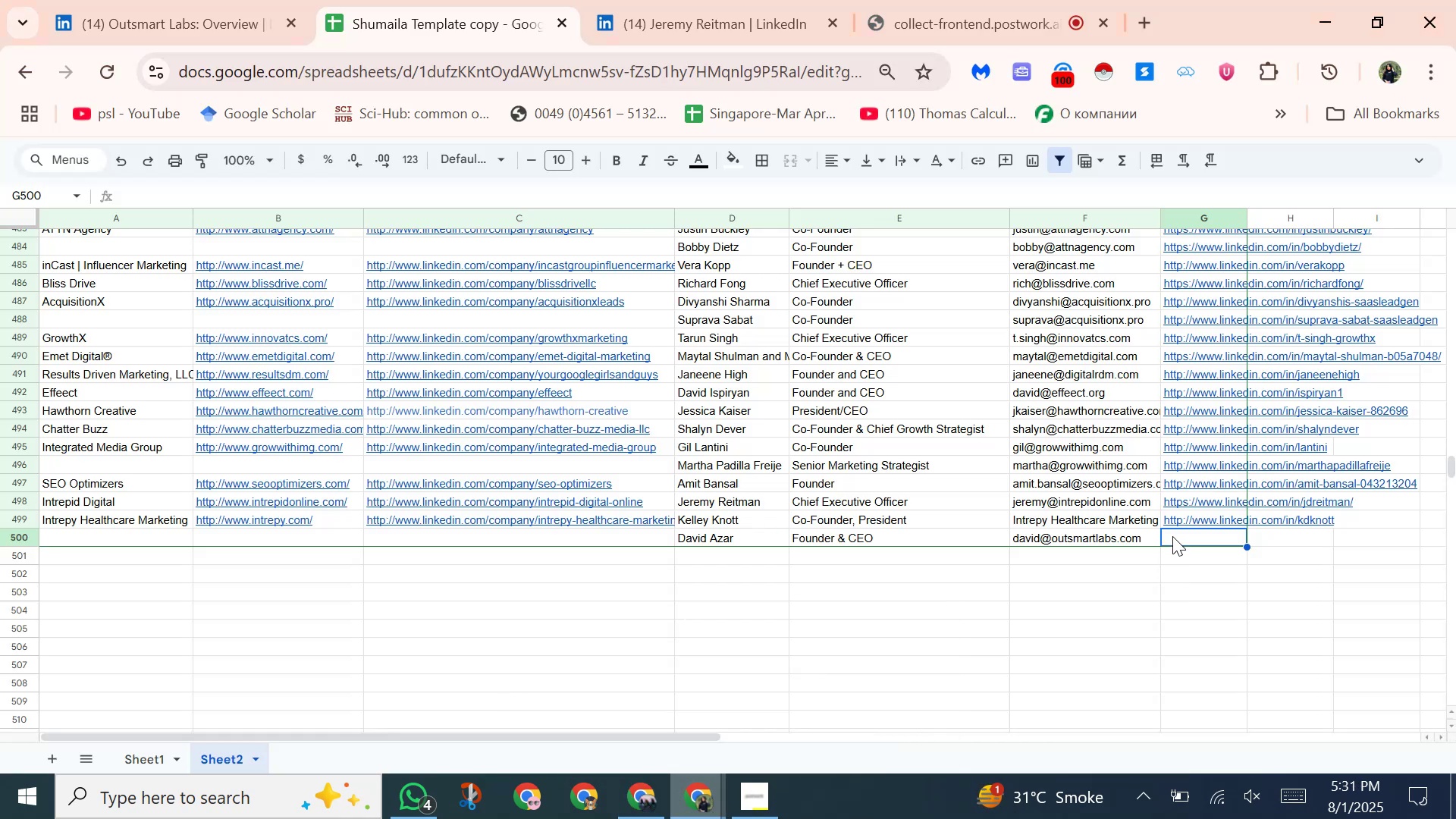 
right_click([1172, 536])
 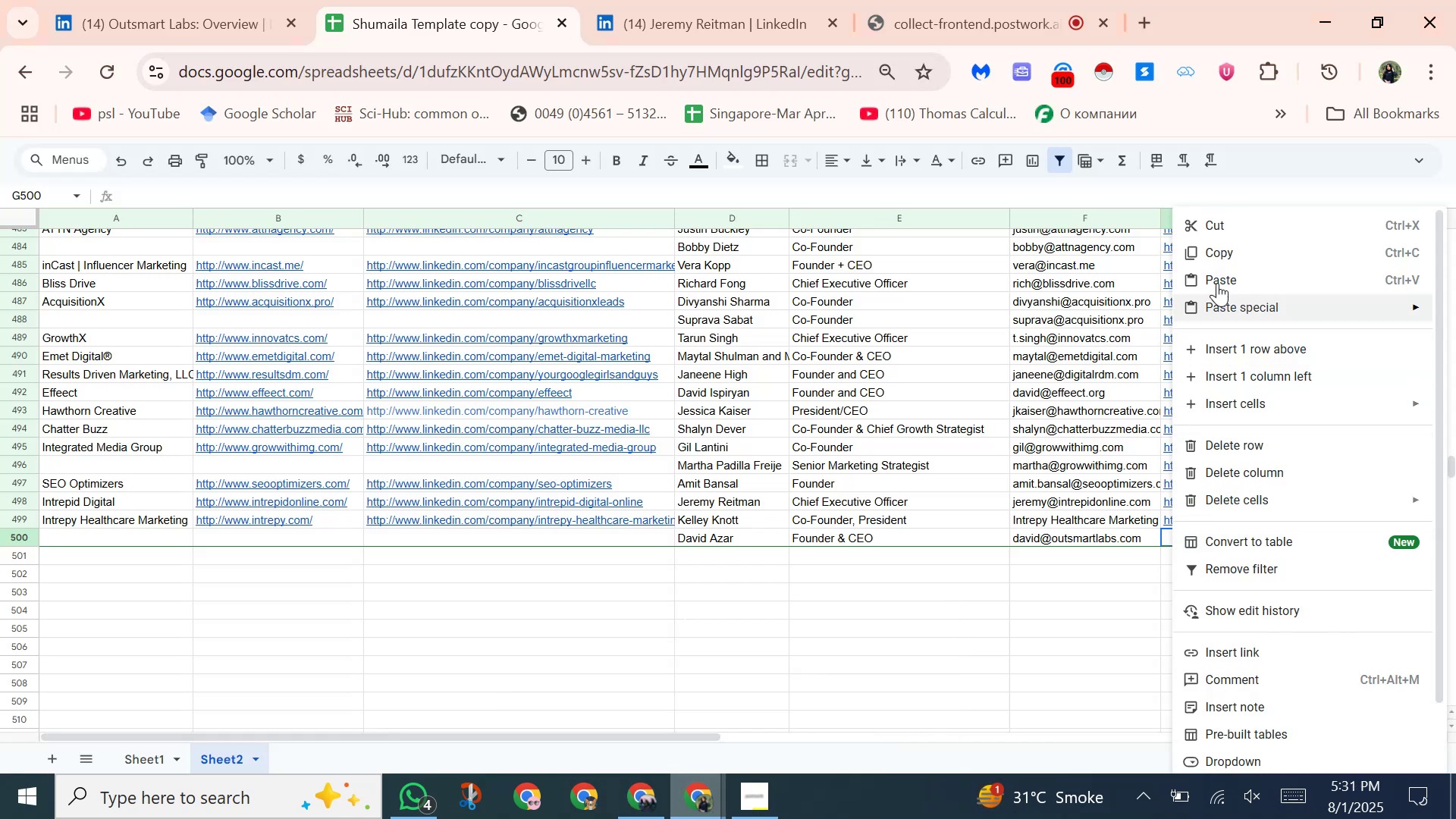 
left_click([1218, 275])
 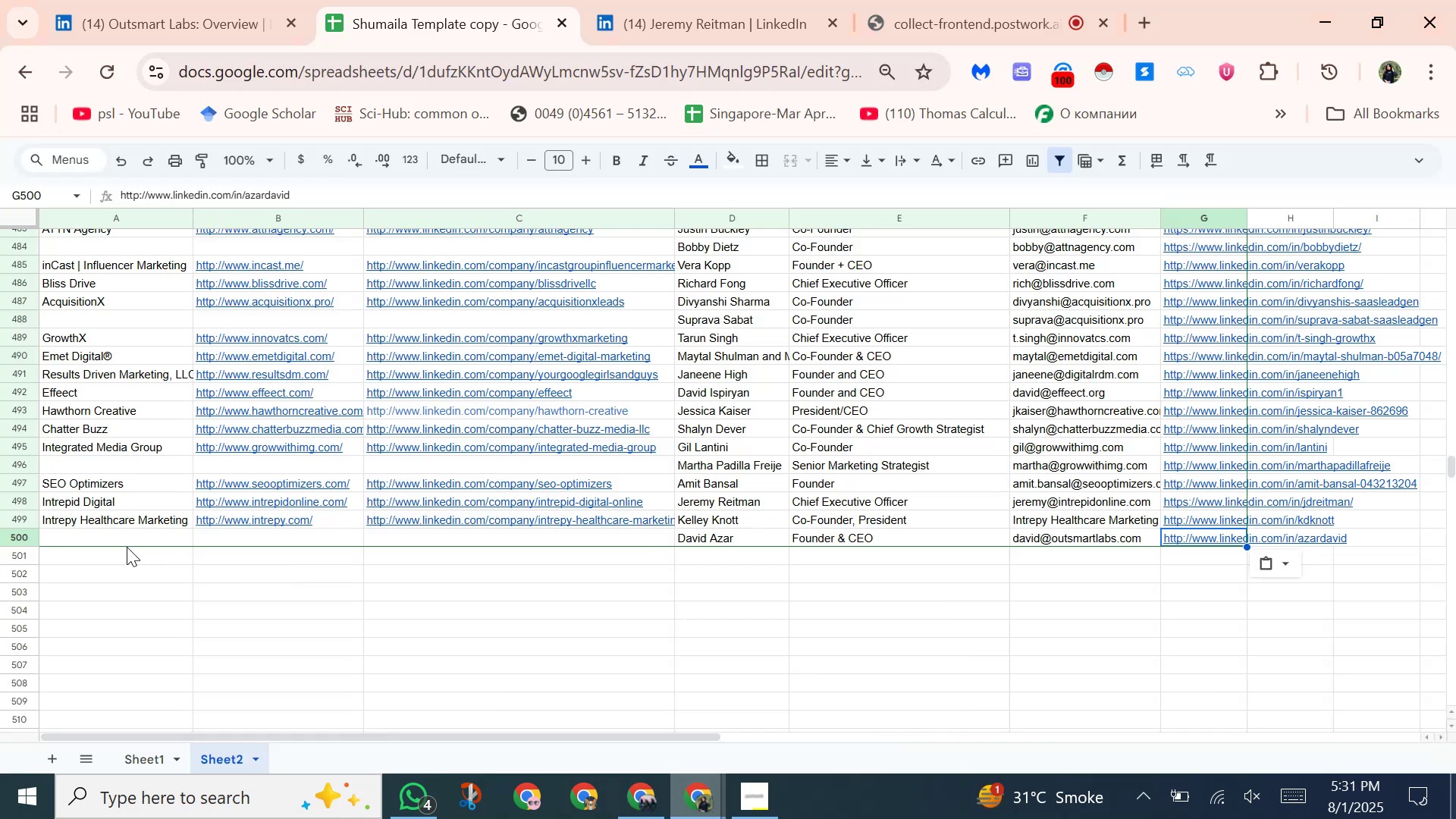 
left_click([117, 541])
 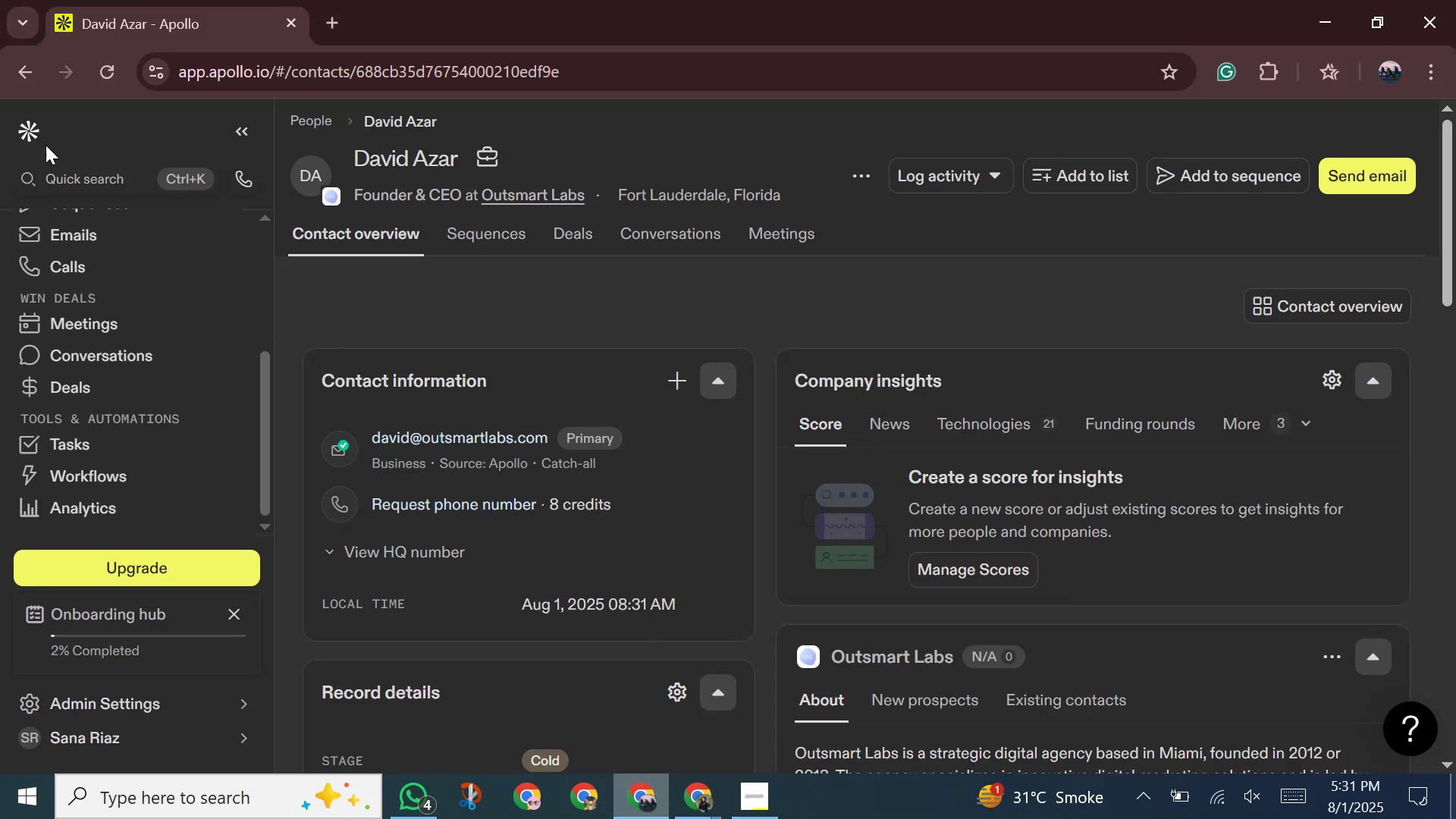 
left_click([17, 87])
 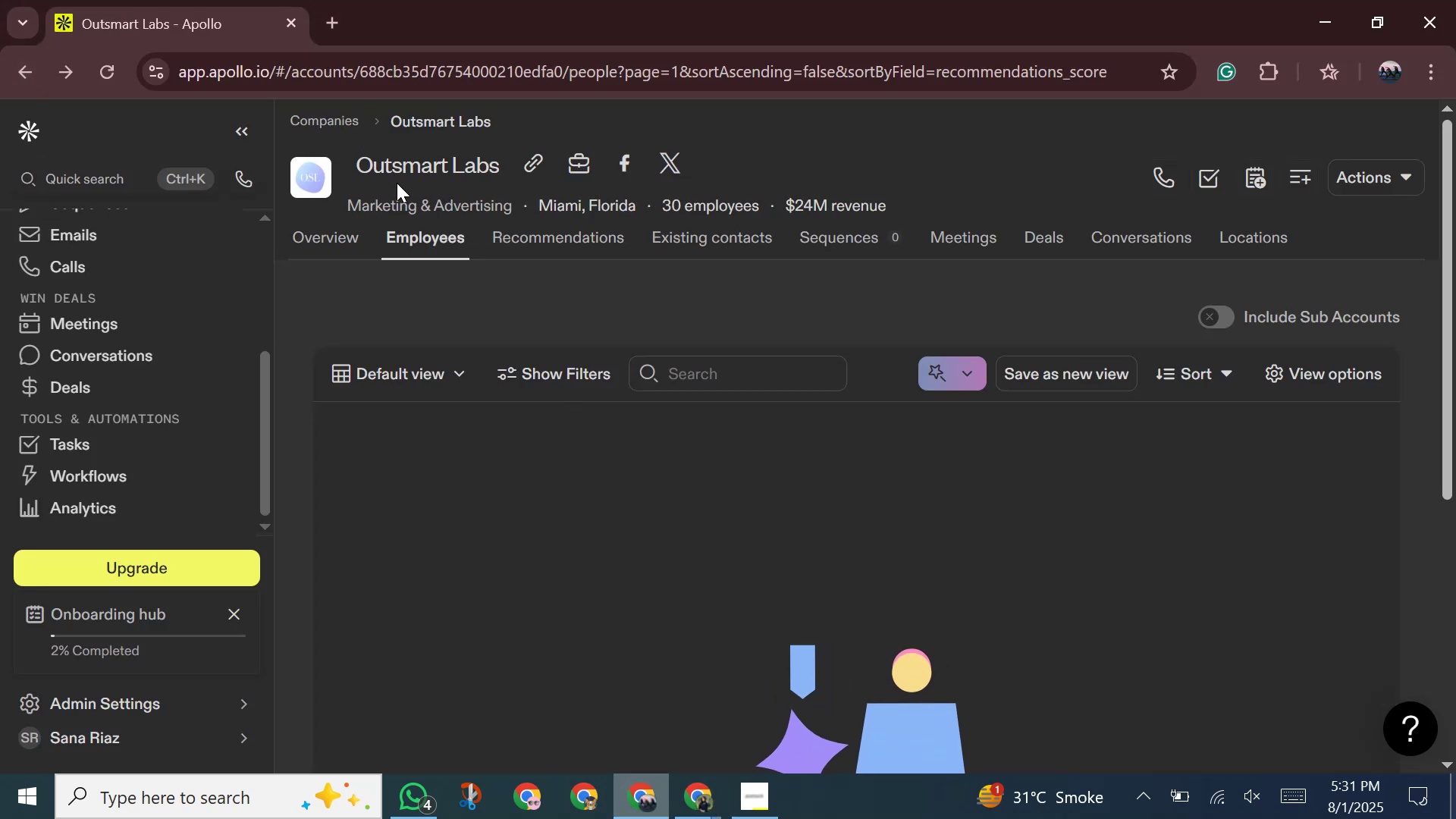 
wait(7.65)
 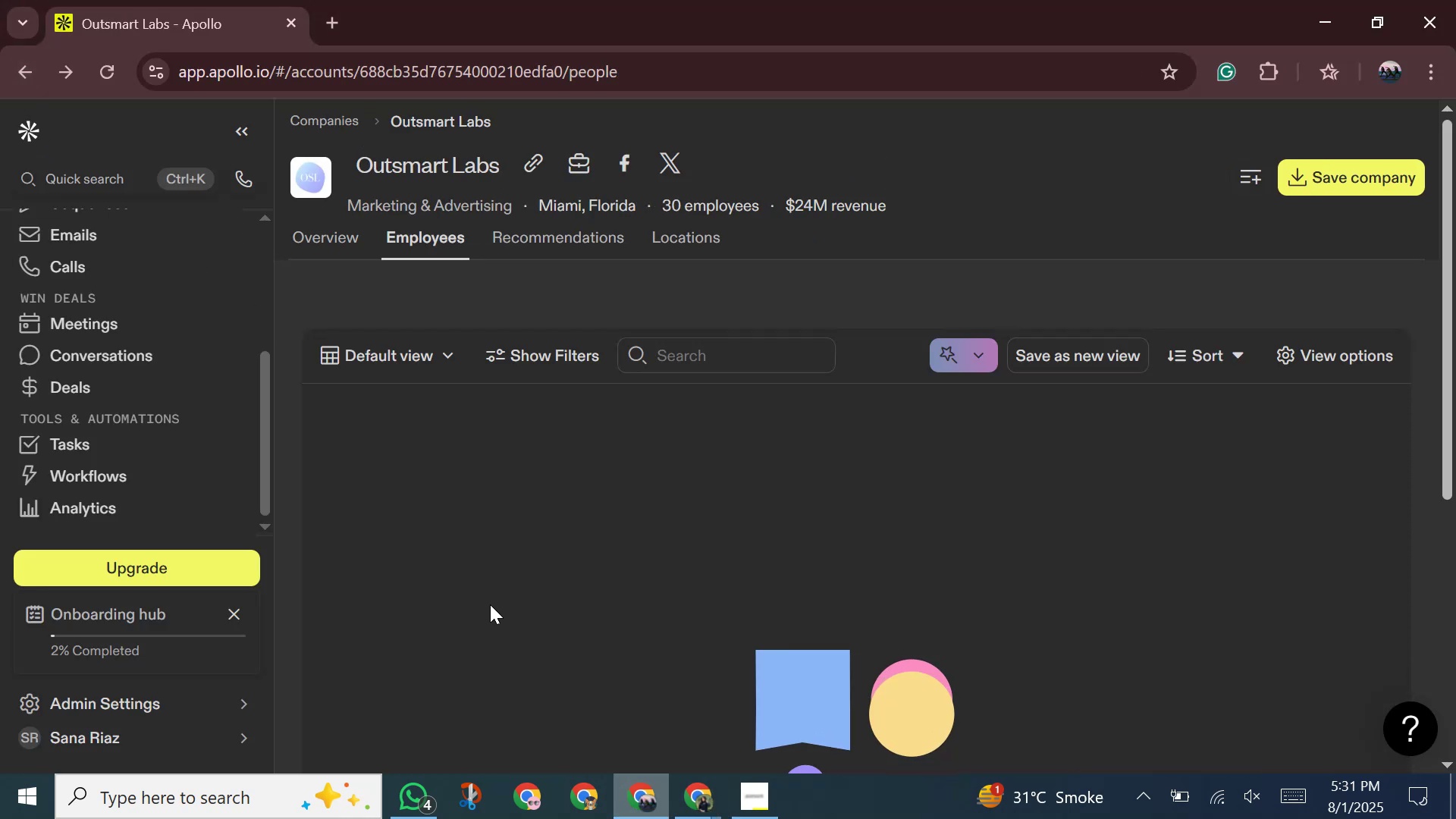 
left_click([519, 160])
 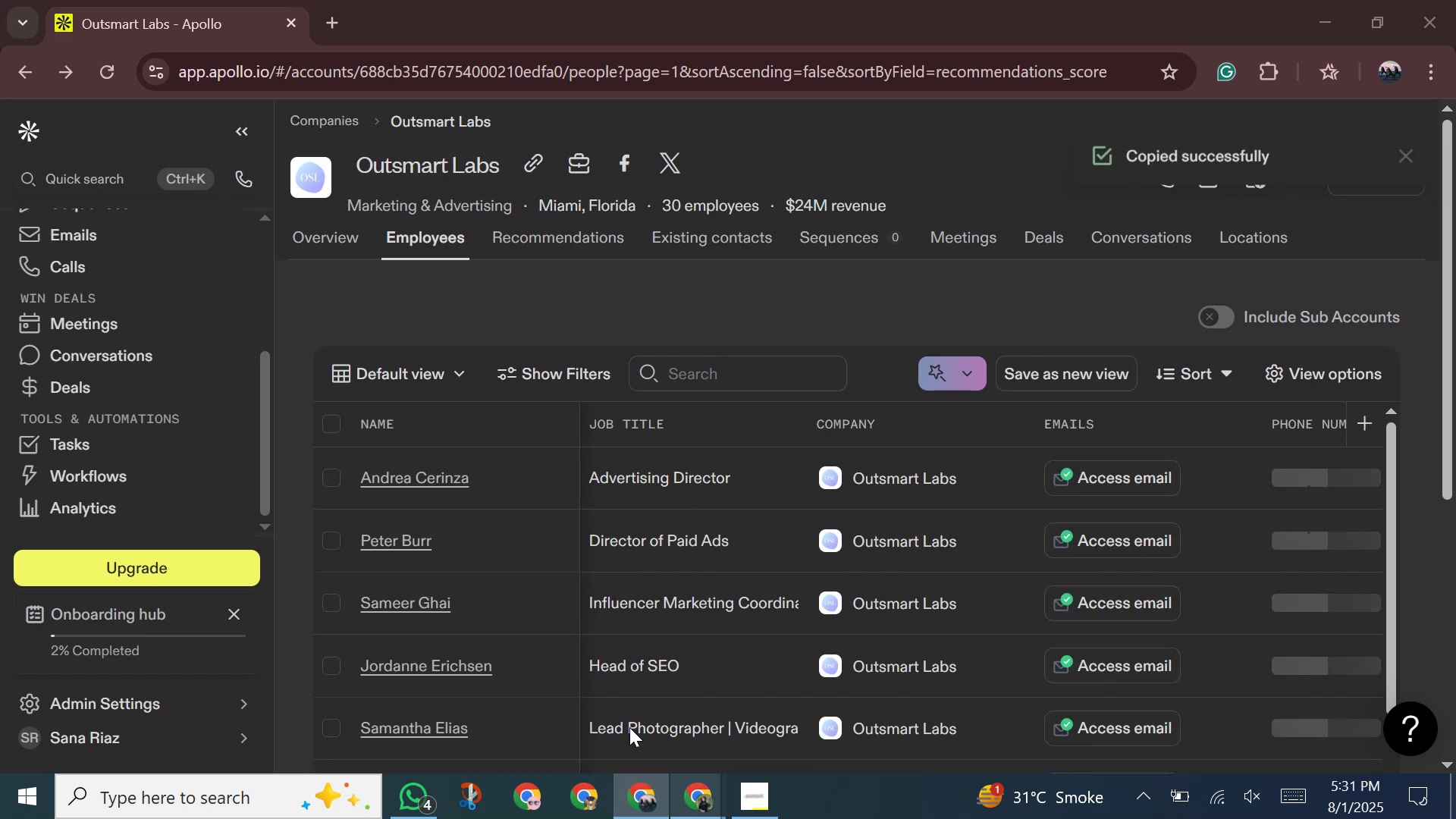 
double_click([587, 688])
 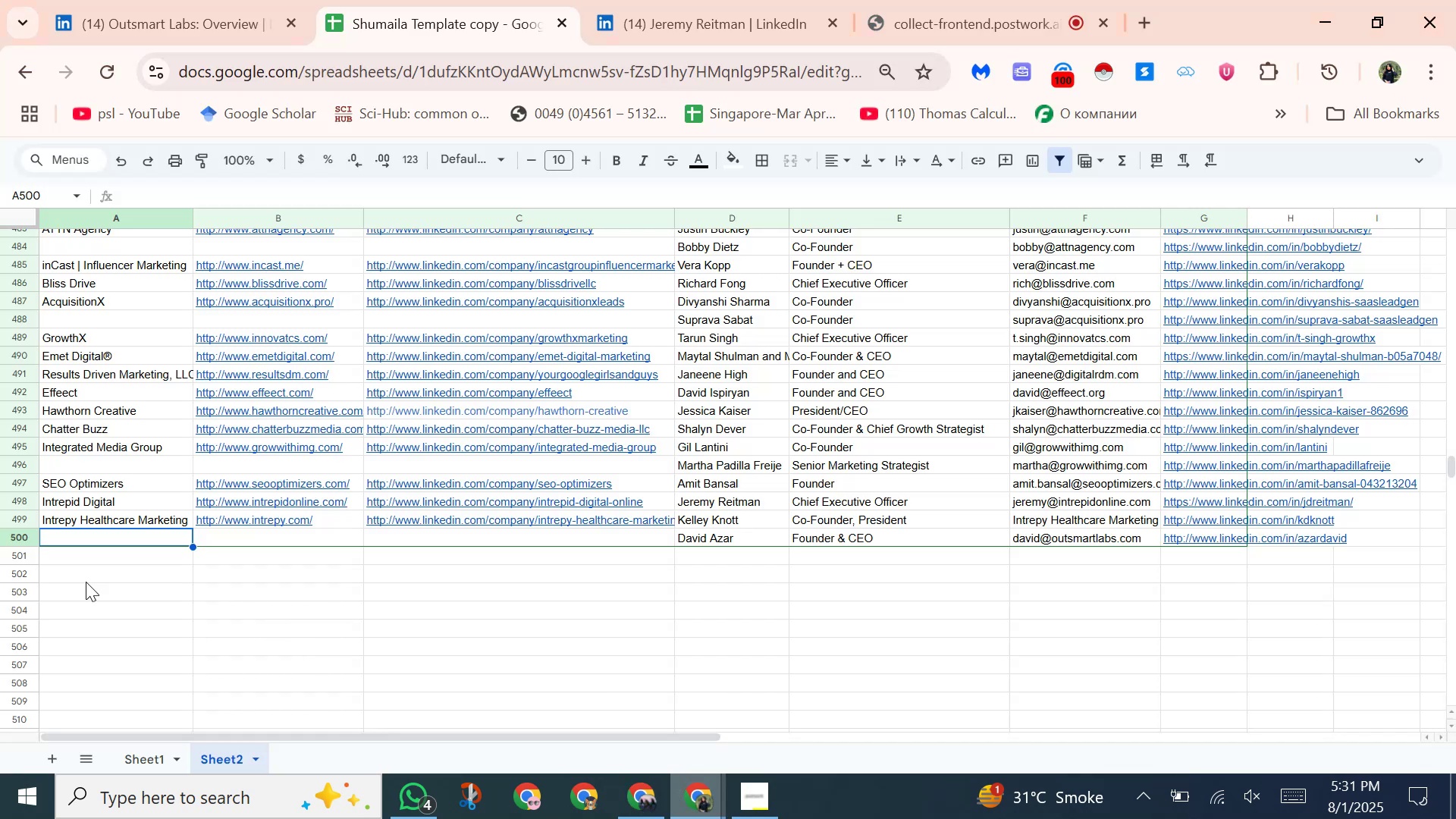 
key(Control+Shift+V)
 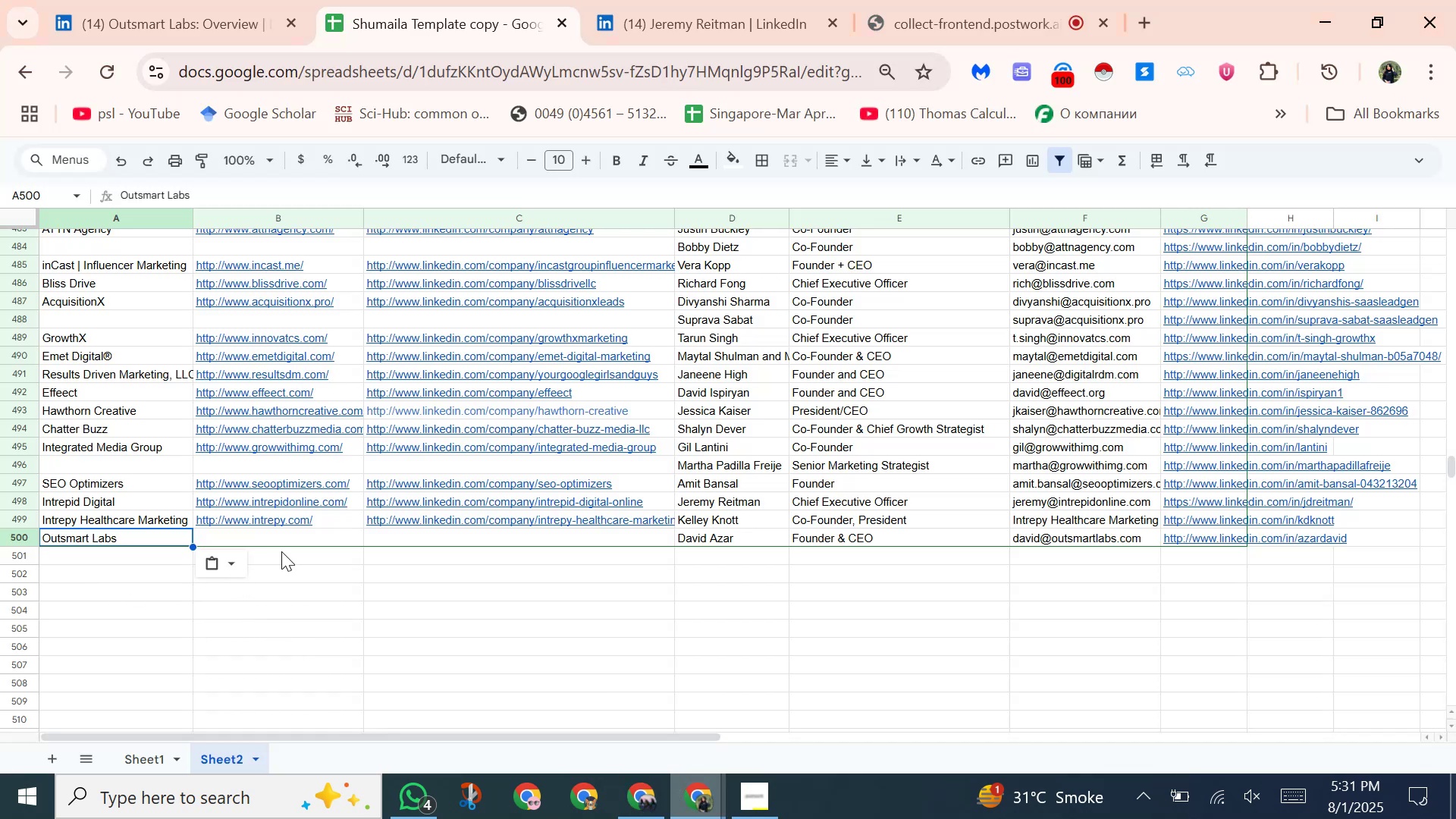 
left_click([289, 546])
 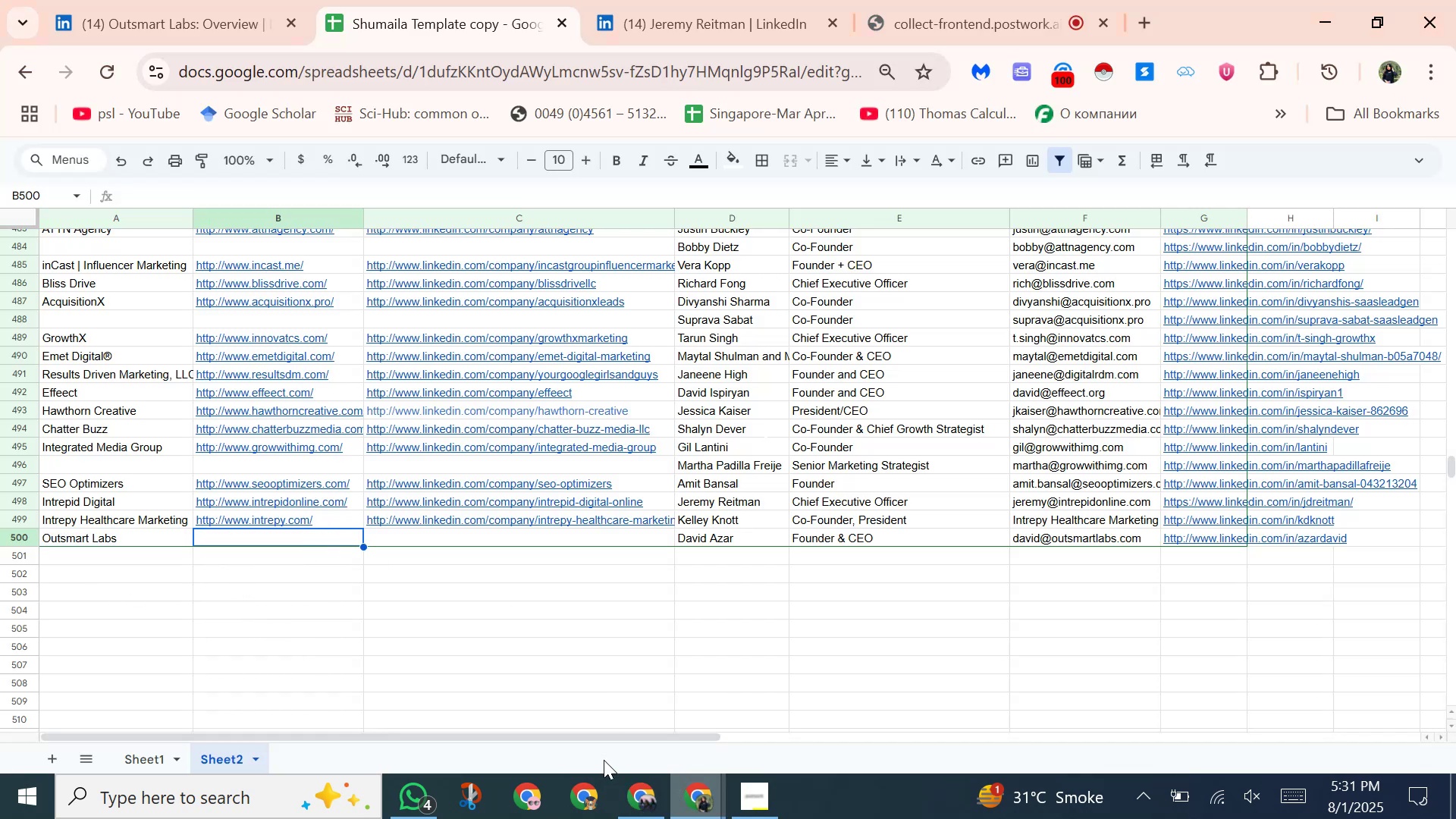 
left_click([653, 799])
 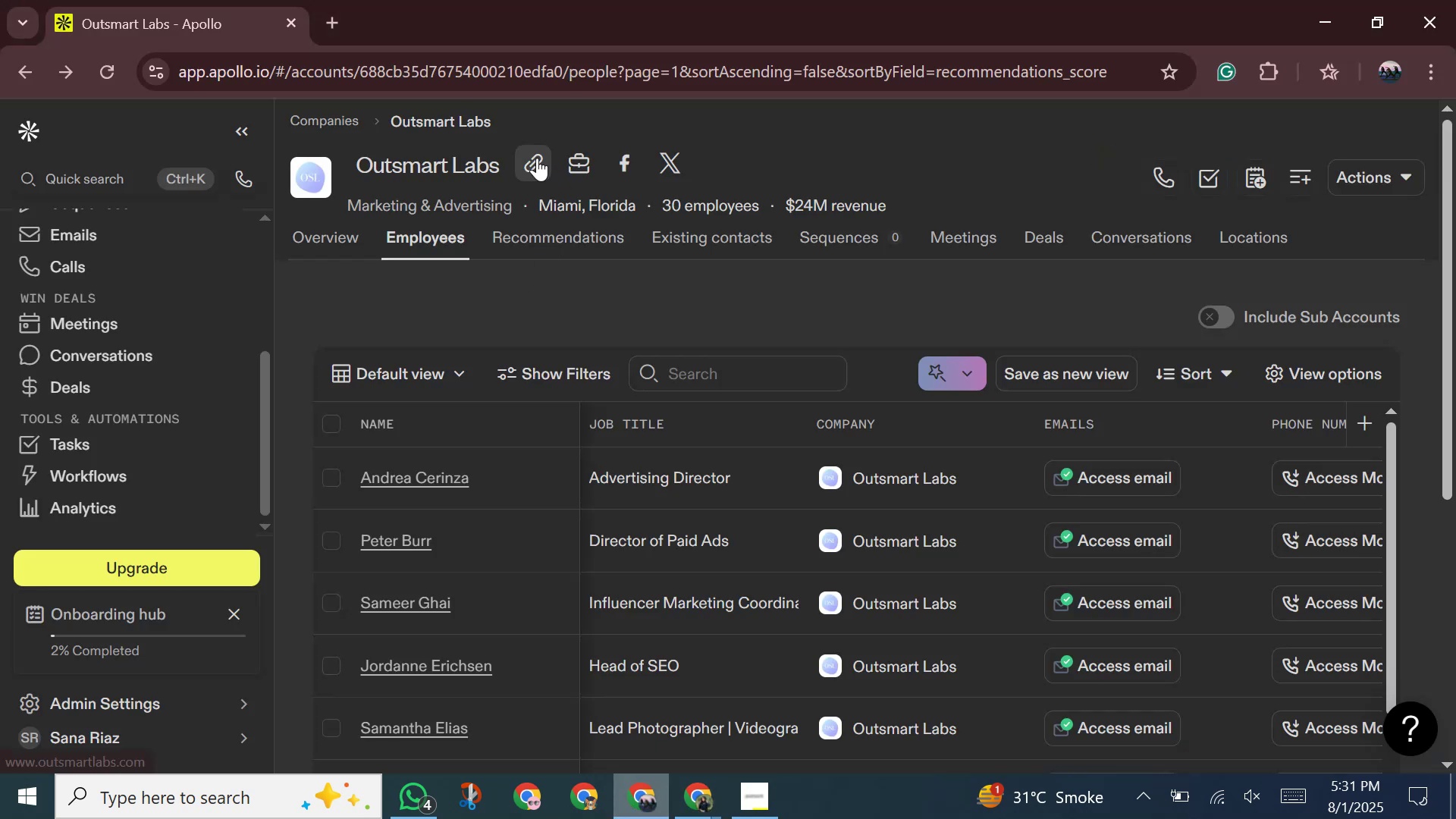 
right_click([537, 158])
 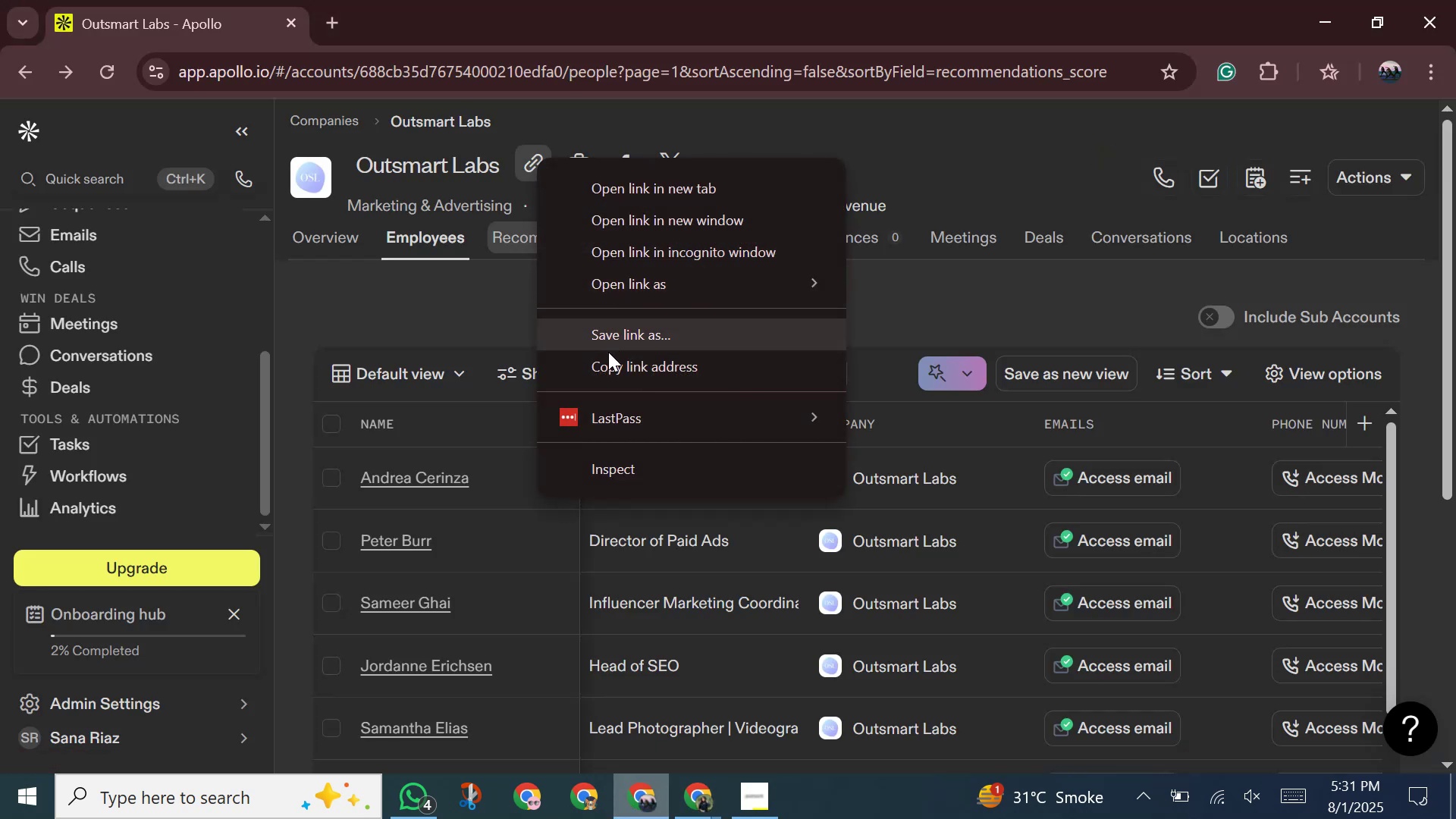 
left_click([609, 362])
 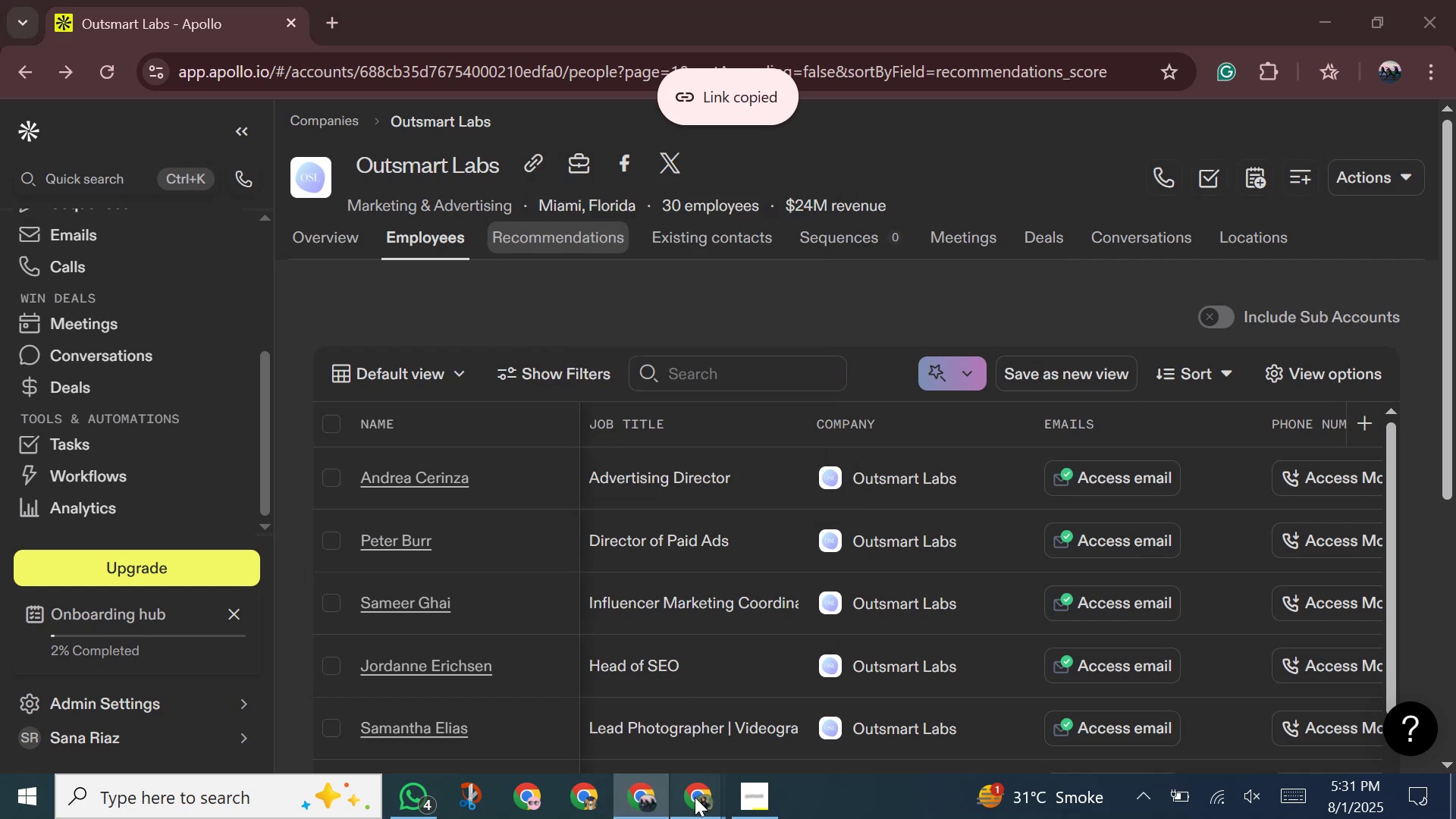 
left_click_drag(start_coordinate=[588, 716], to_coordinate=[584, 714])
 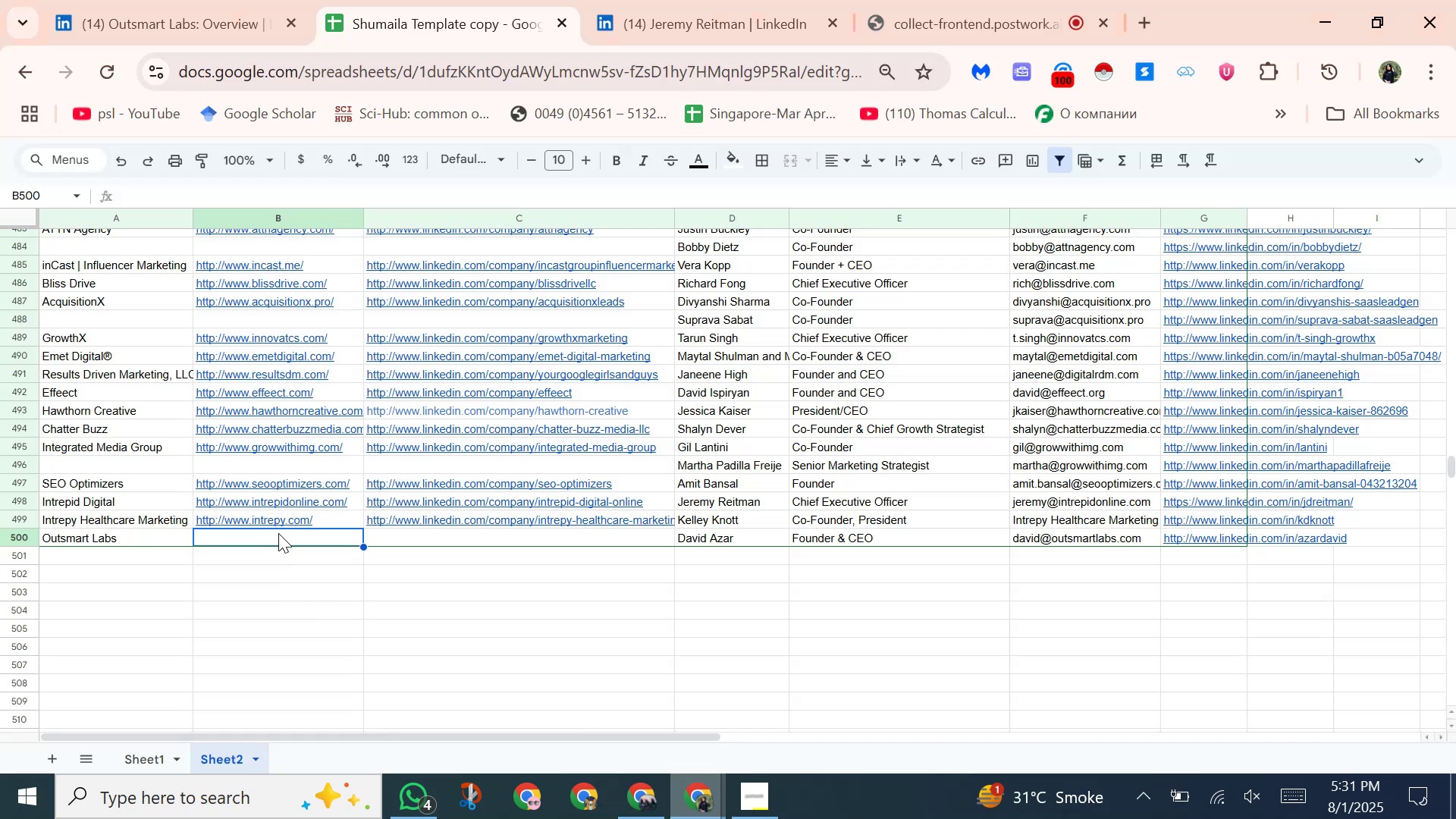 
right_click([279, 535])
 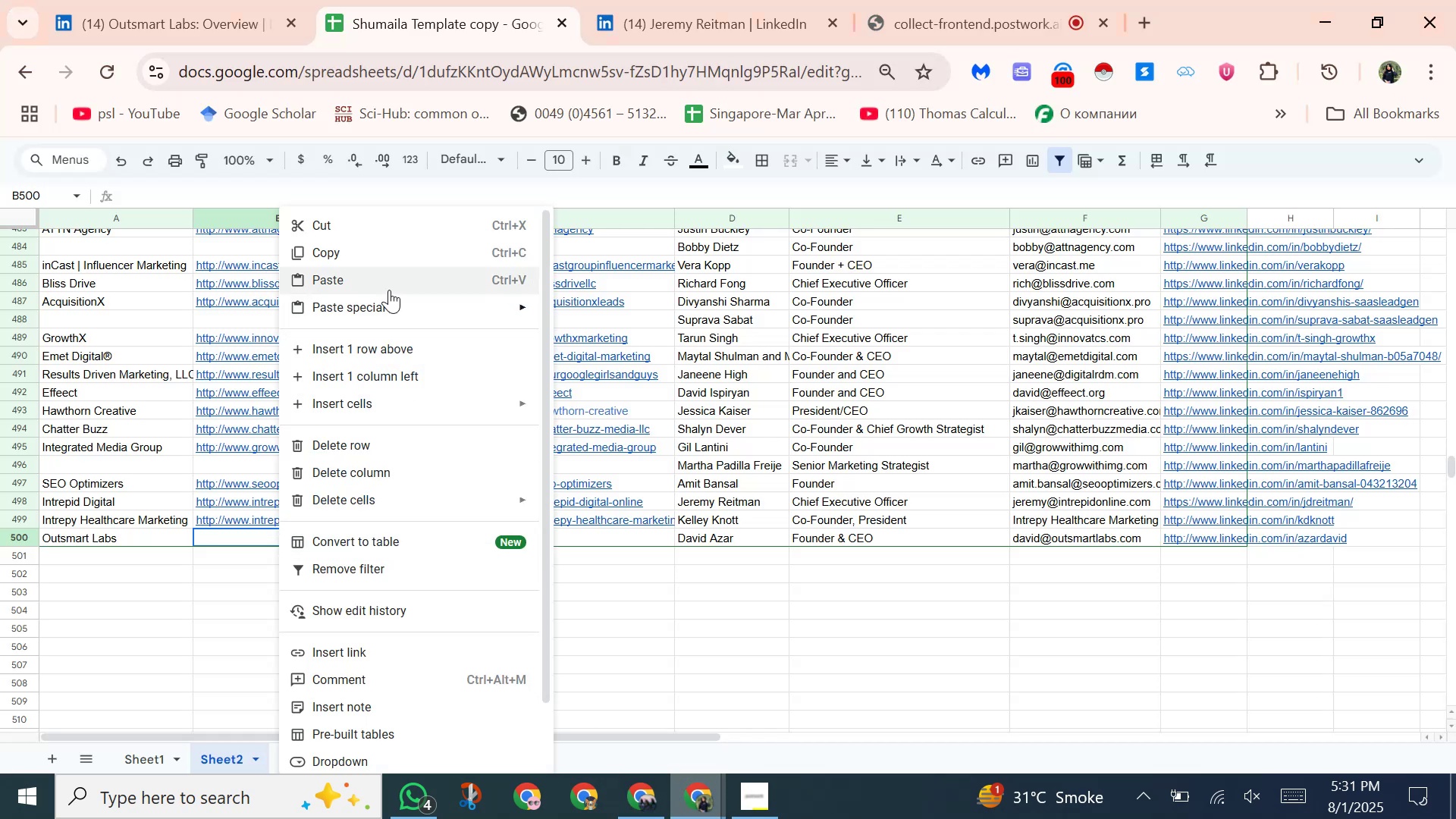 
left_click([388, 289])
 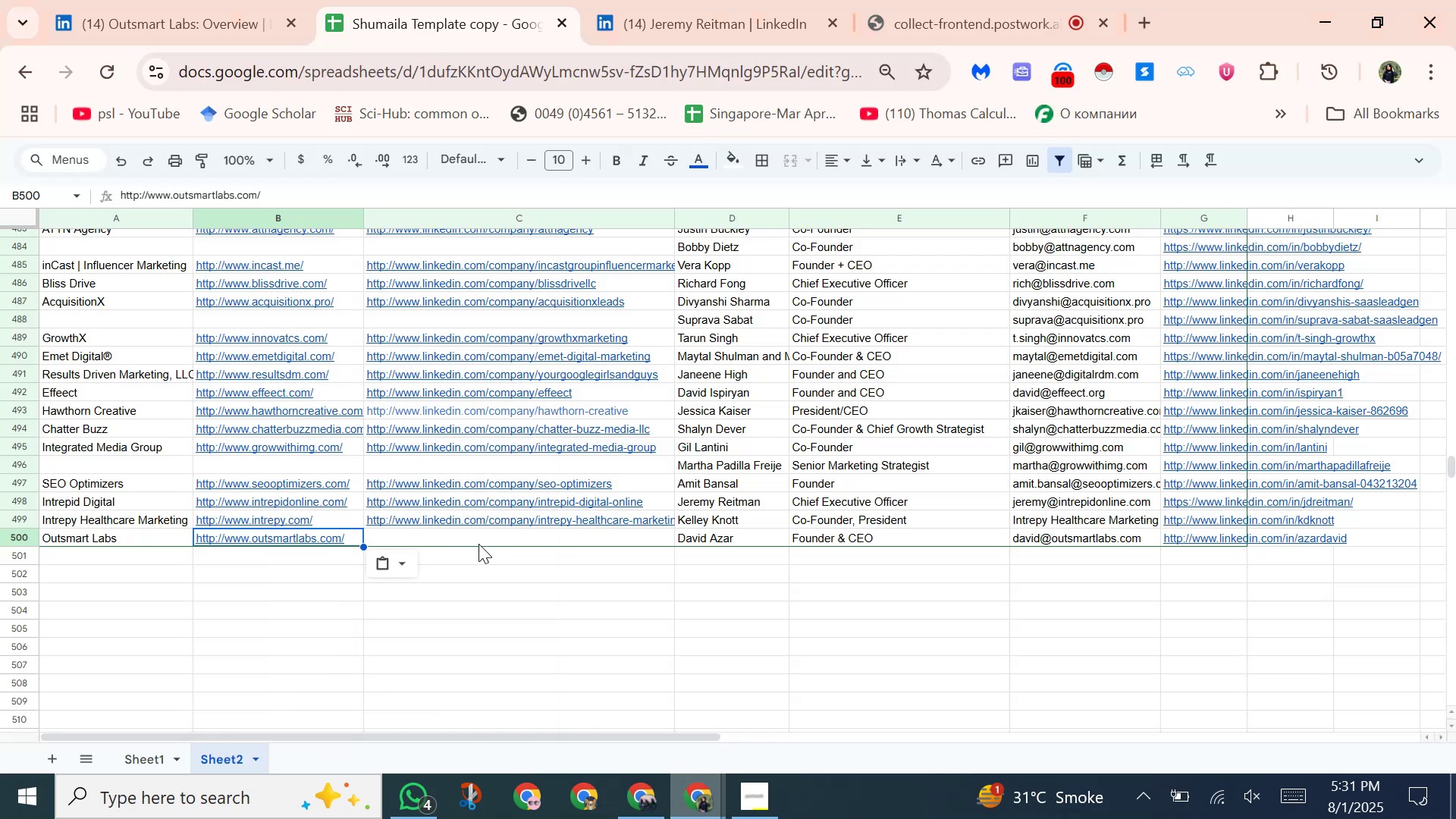 
left_click([482, 542])
 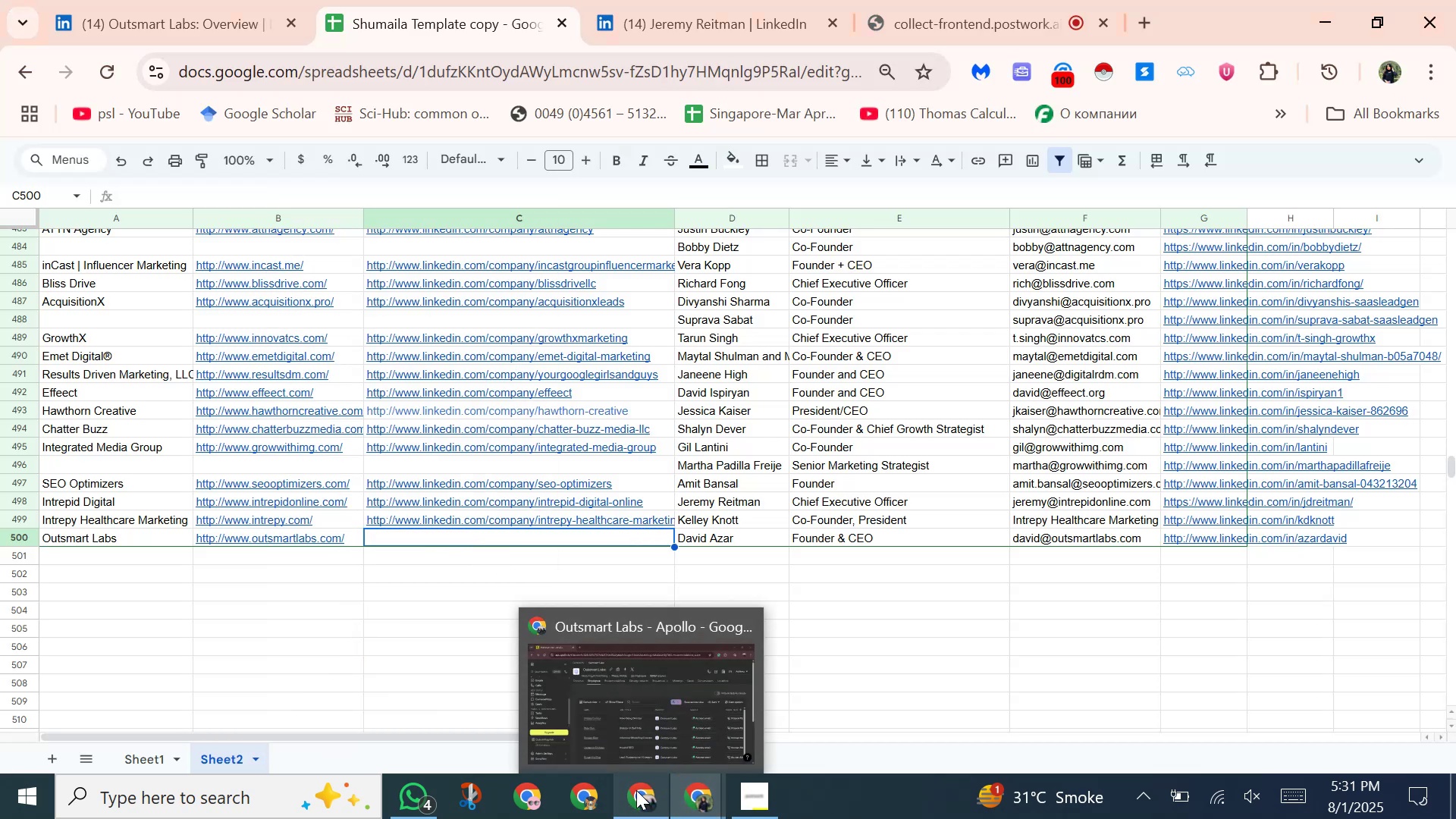 
left_click([636, 790])
 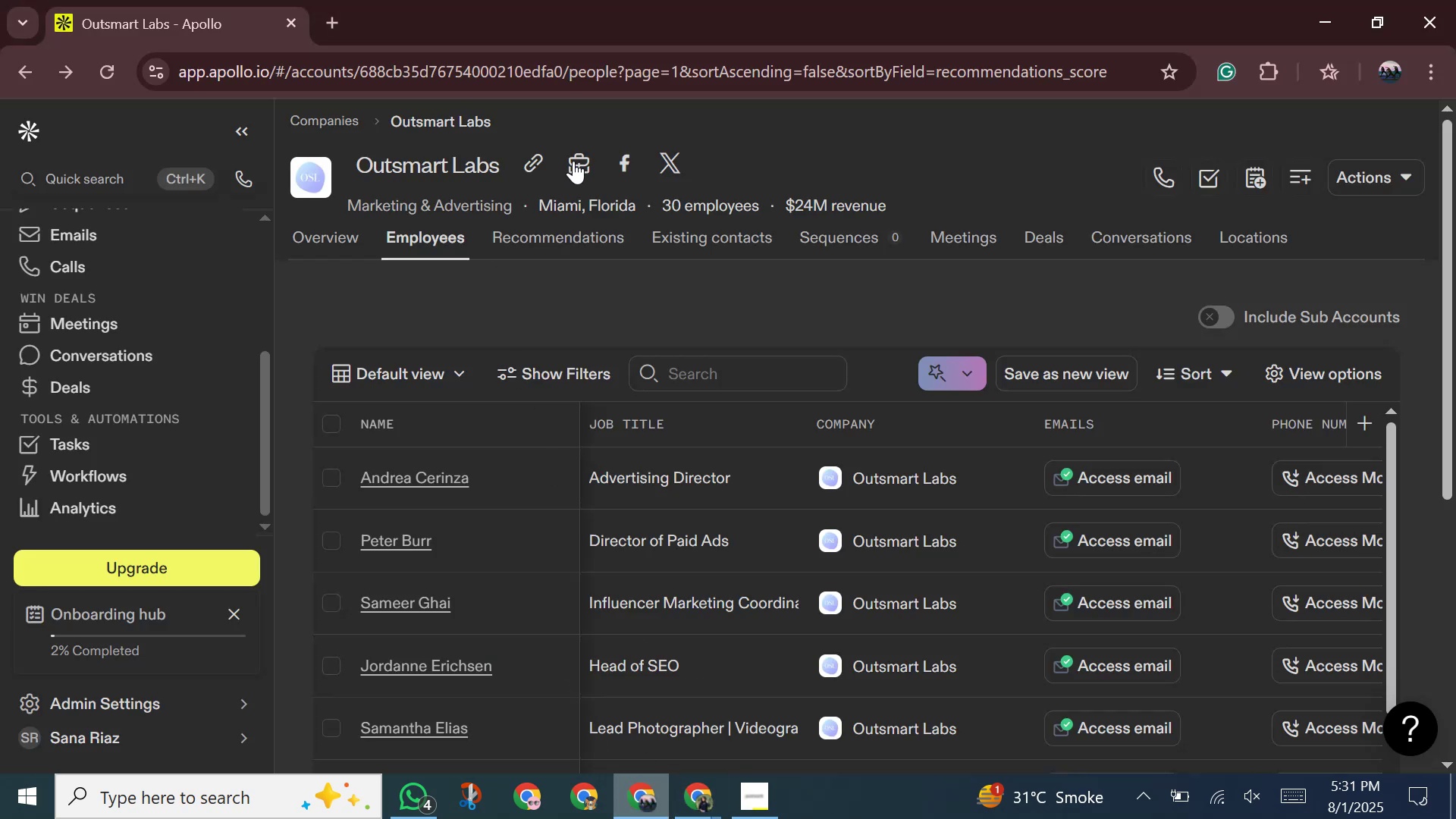 
right_click([573, 161])
 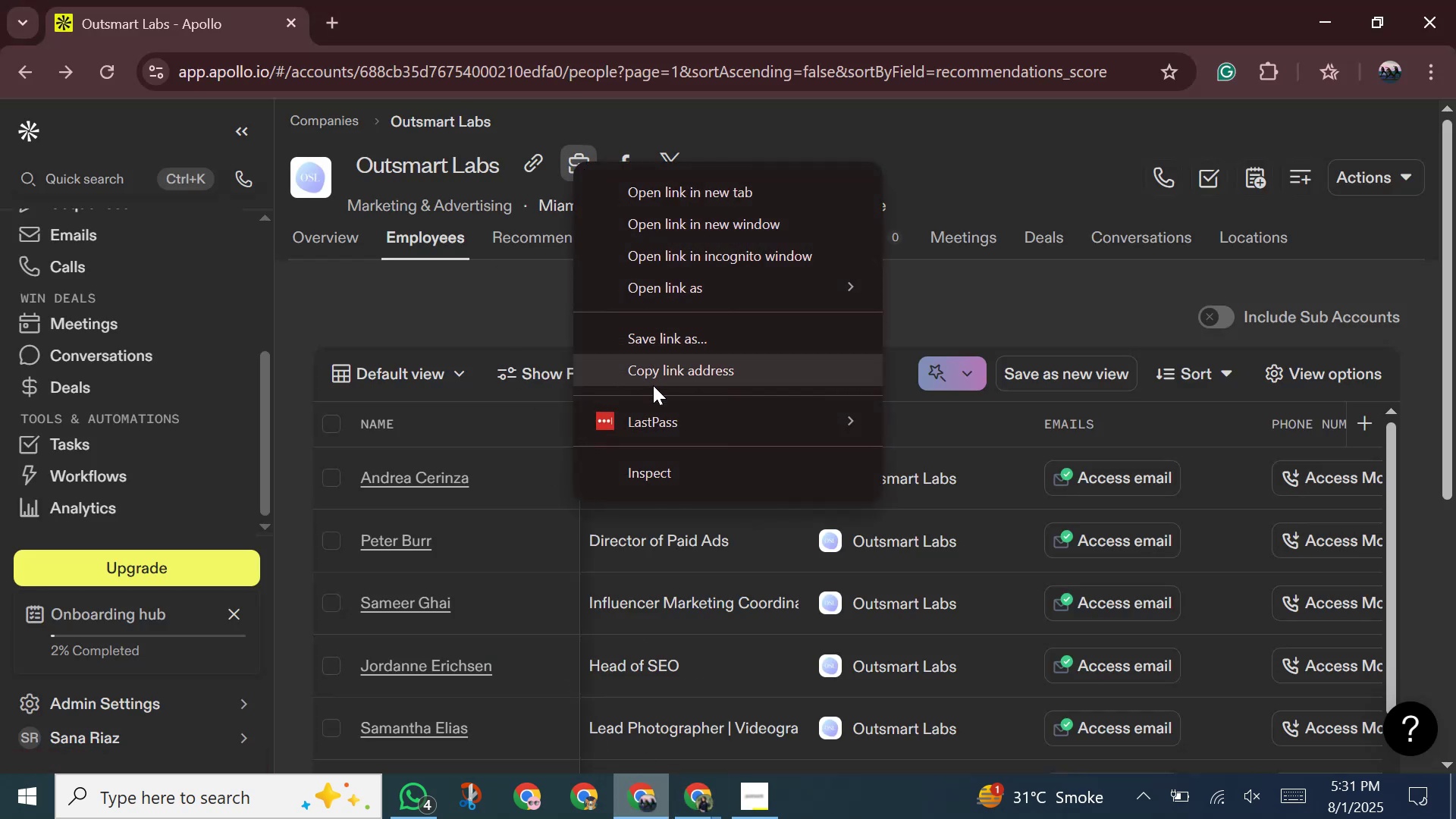 
left_click([653, 385])
 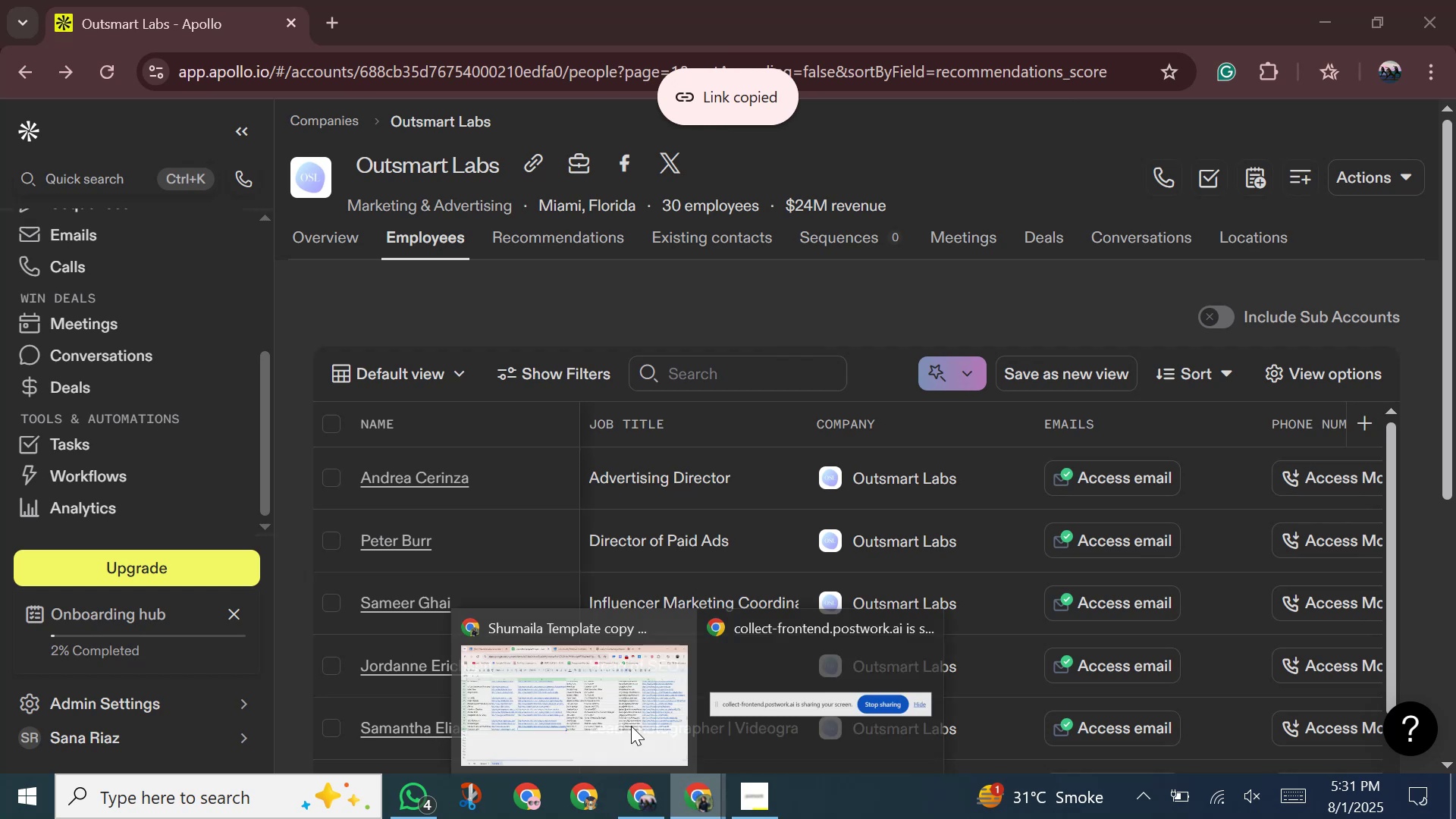 
left_click([571, 682])
 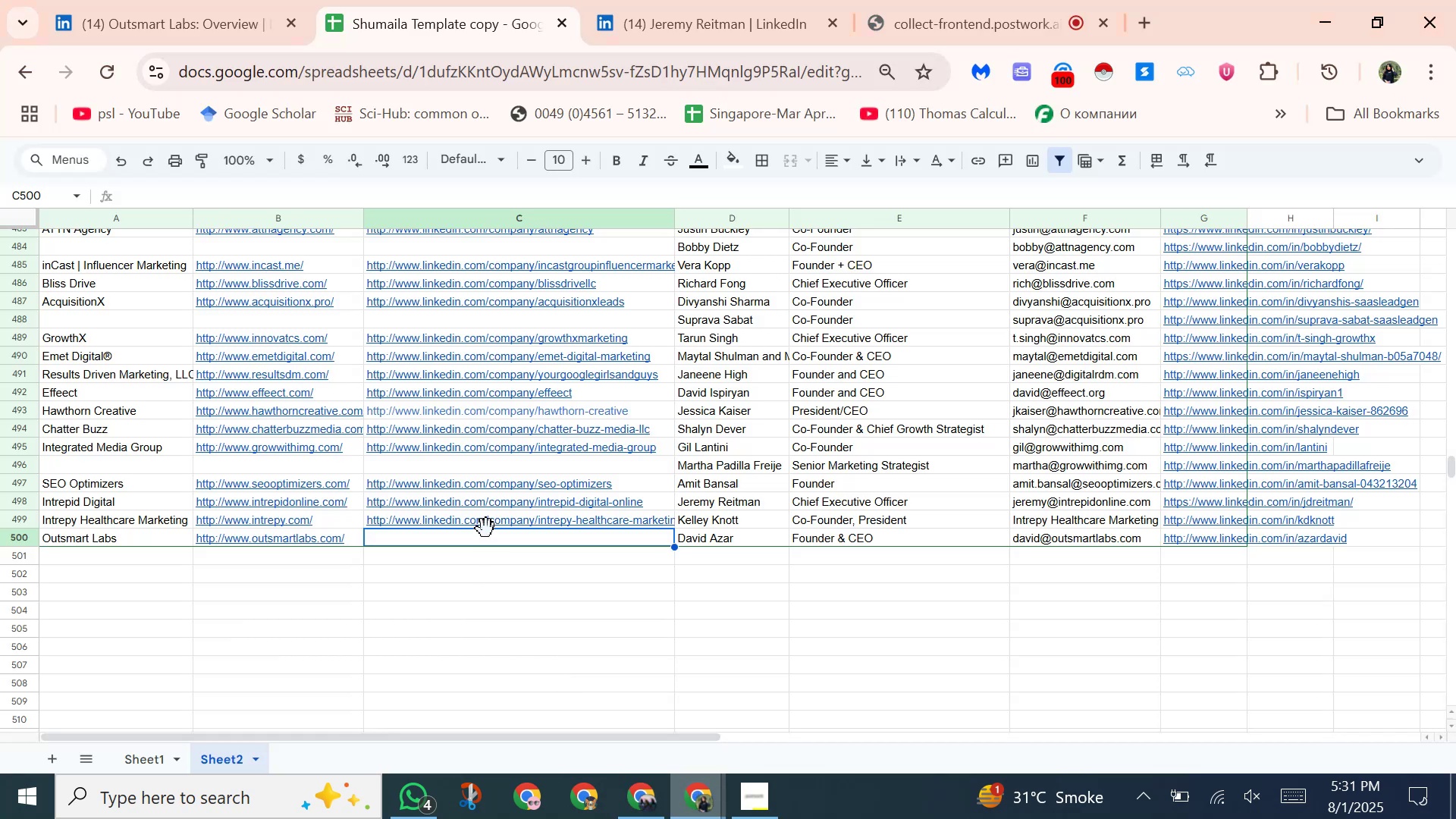 
right_click([486, 529])
 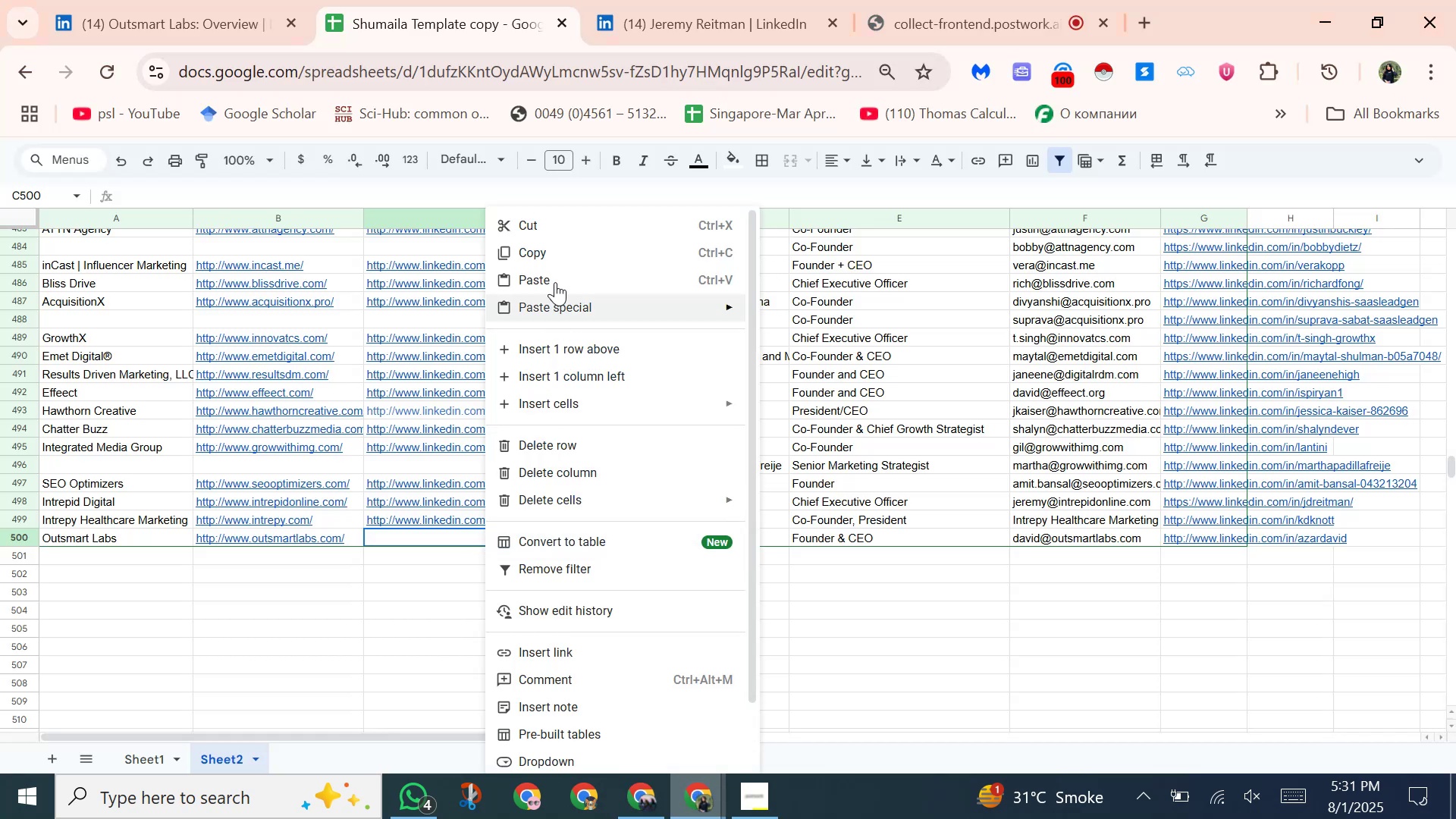 